 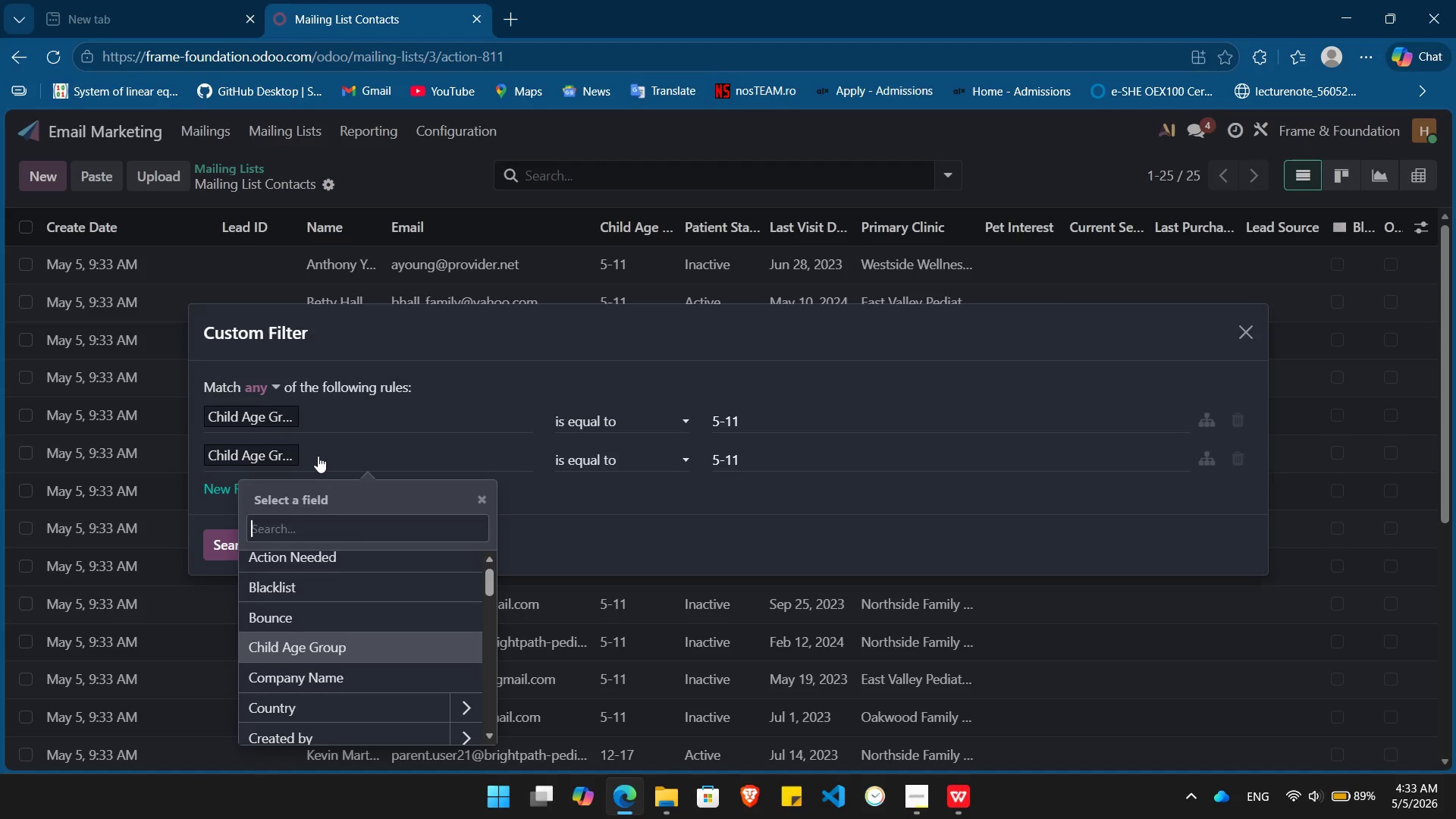 
type(stat)
 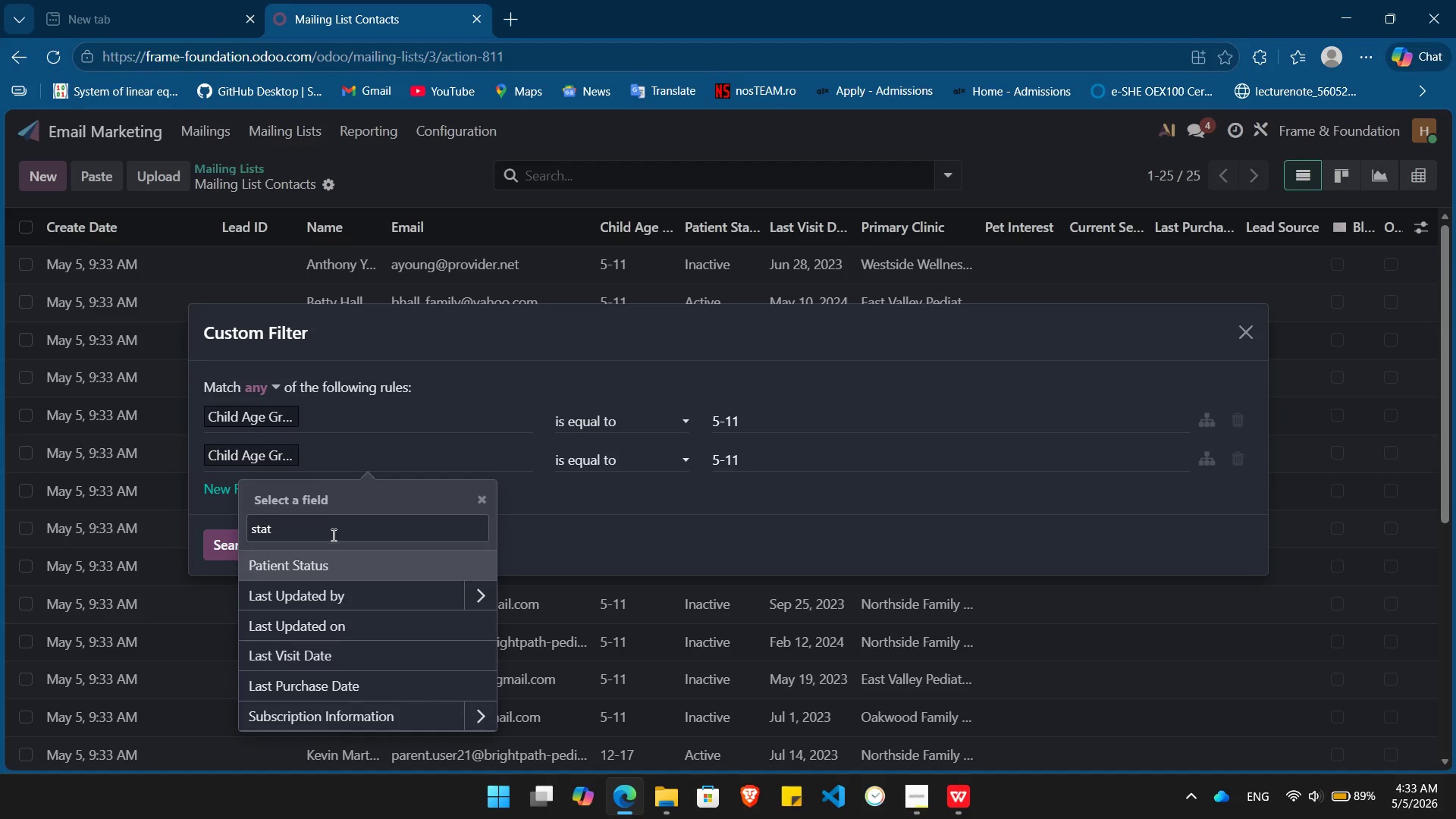 
left_click([336, 567])
 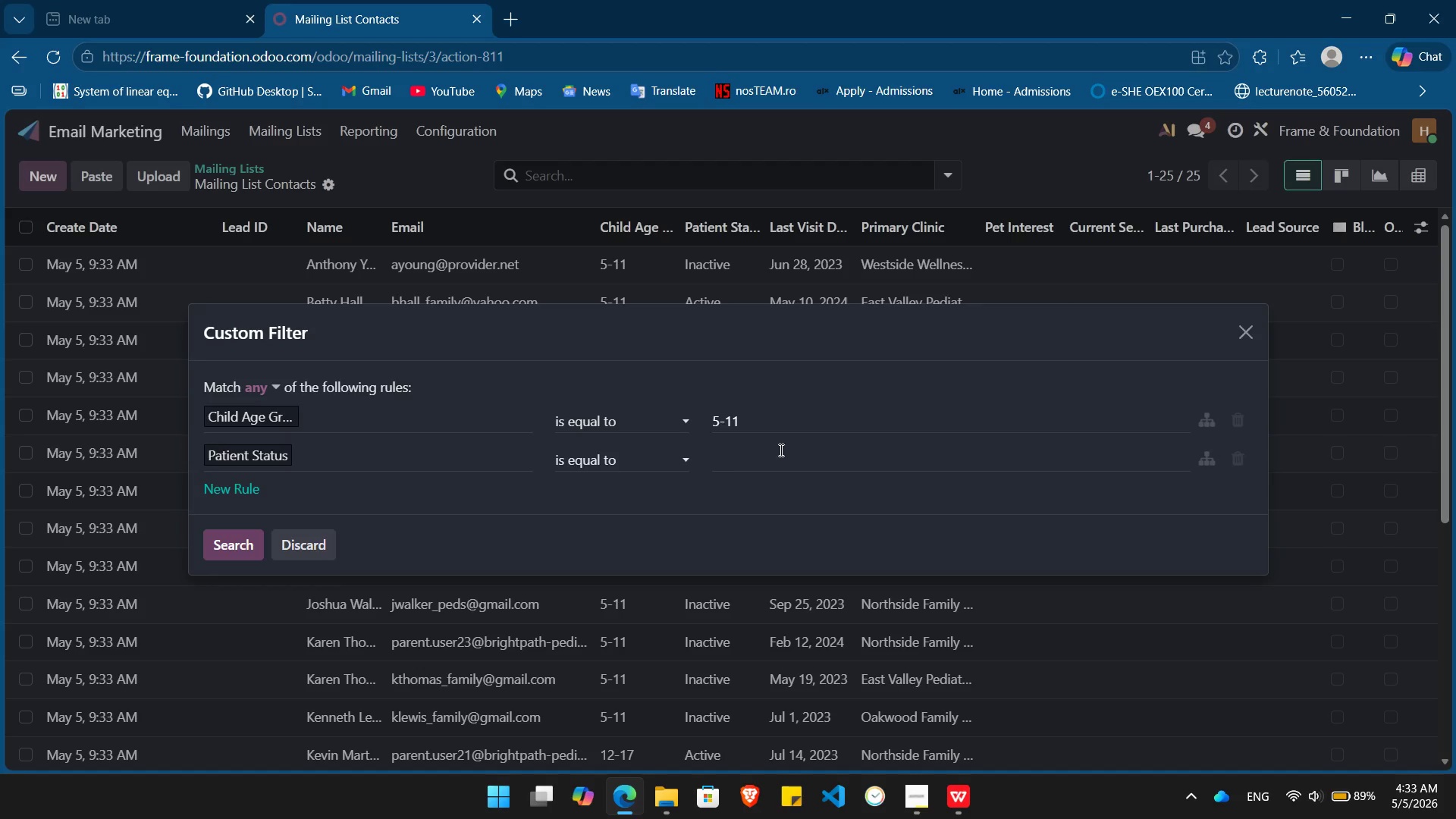 
left_click([763, 451])
 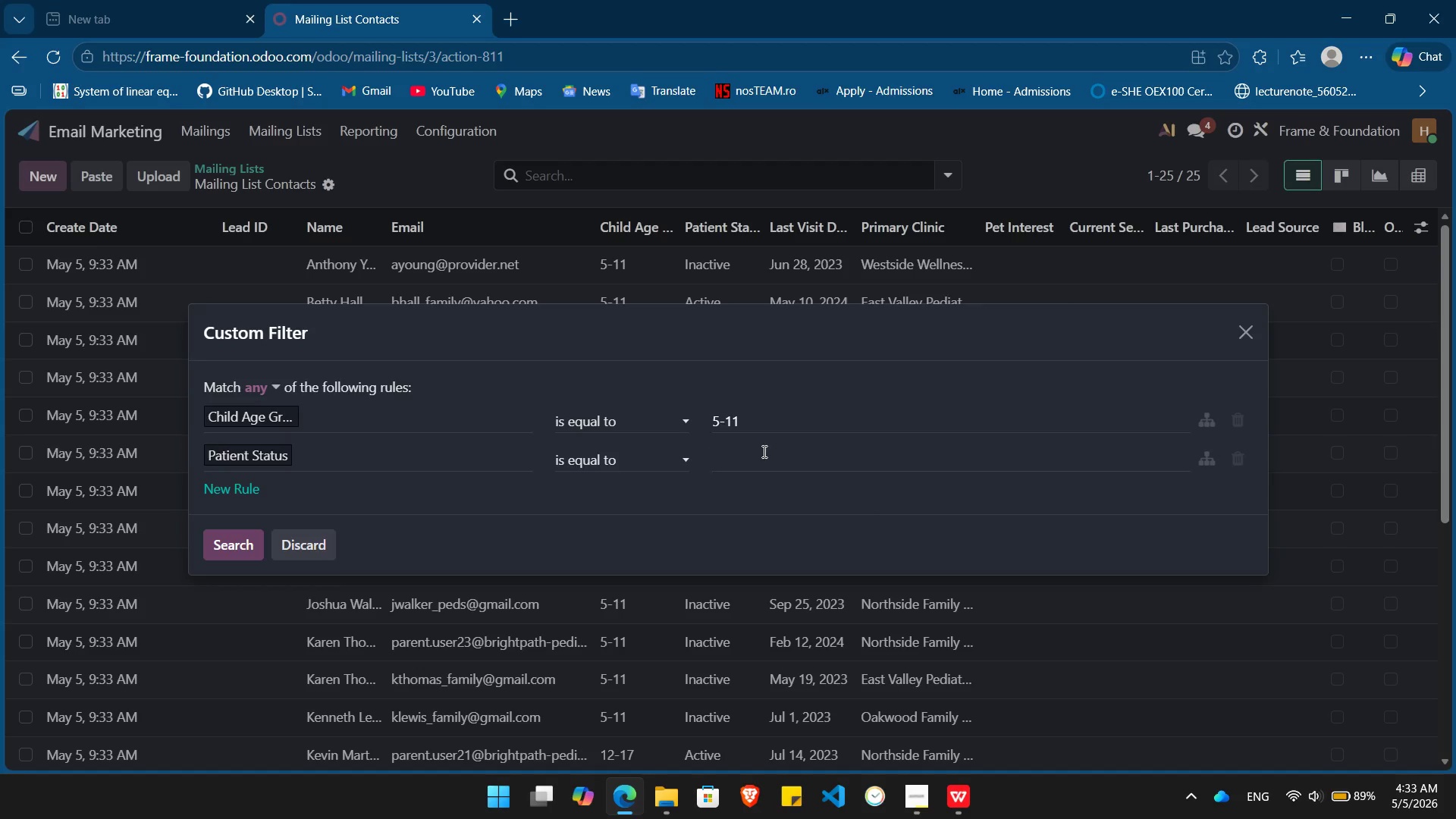 
type(Inactive)
 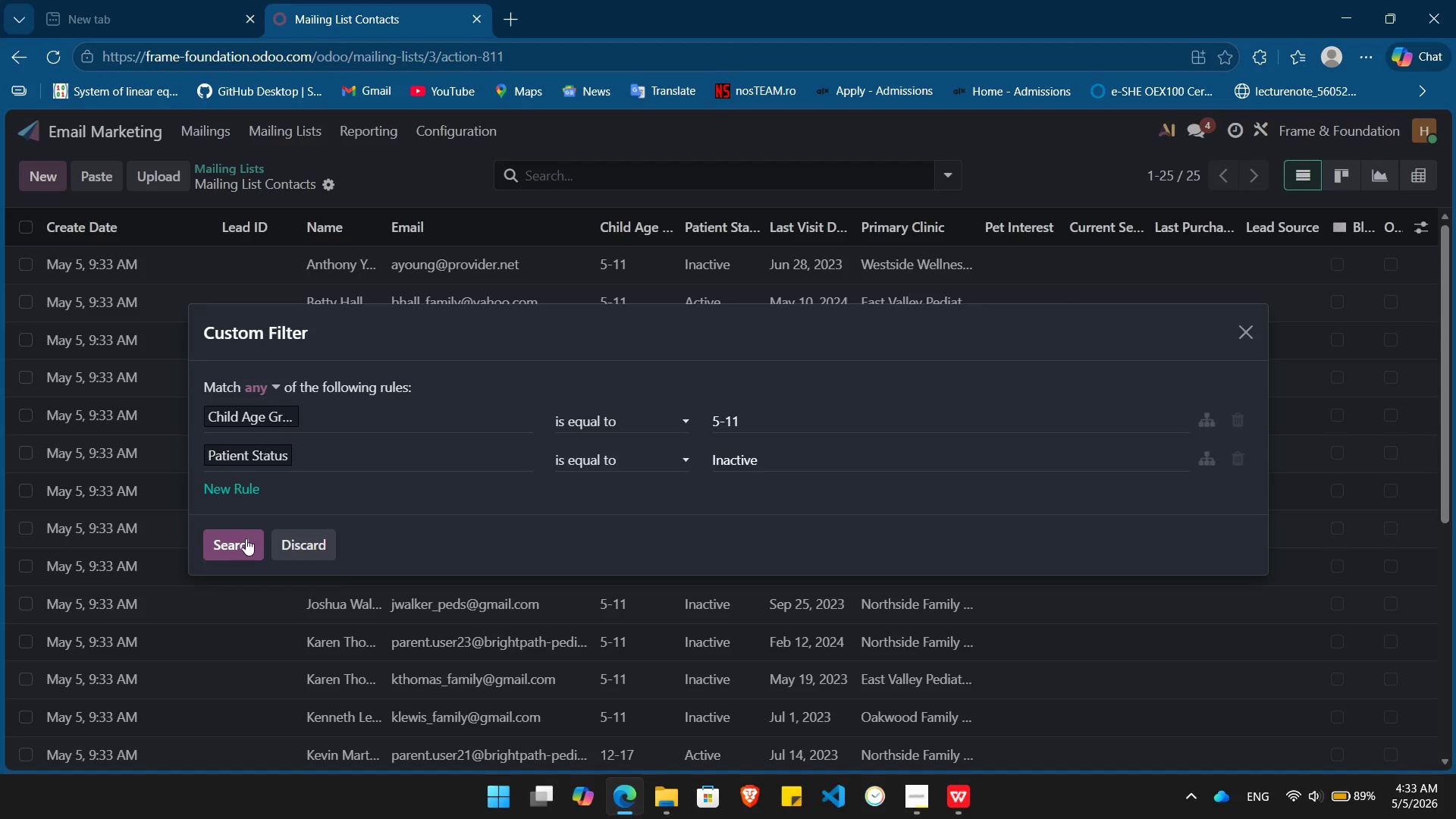 
left_click([241, 541])
 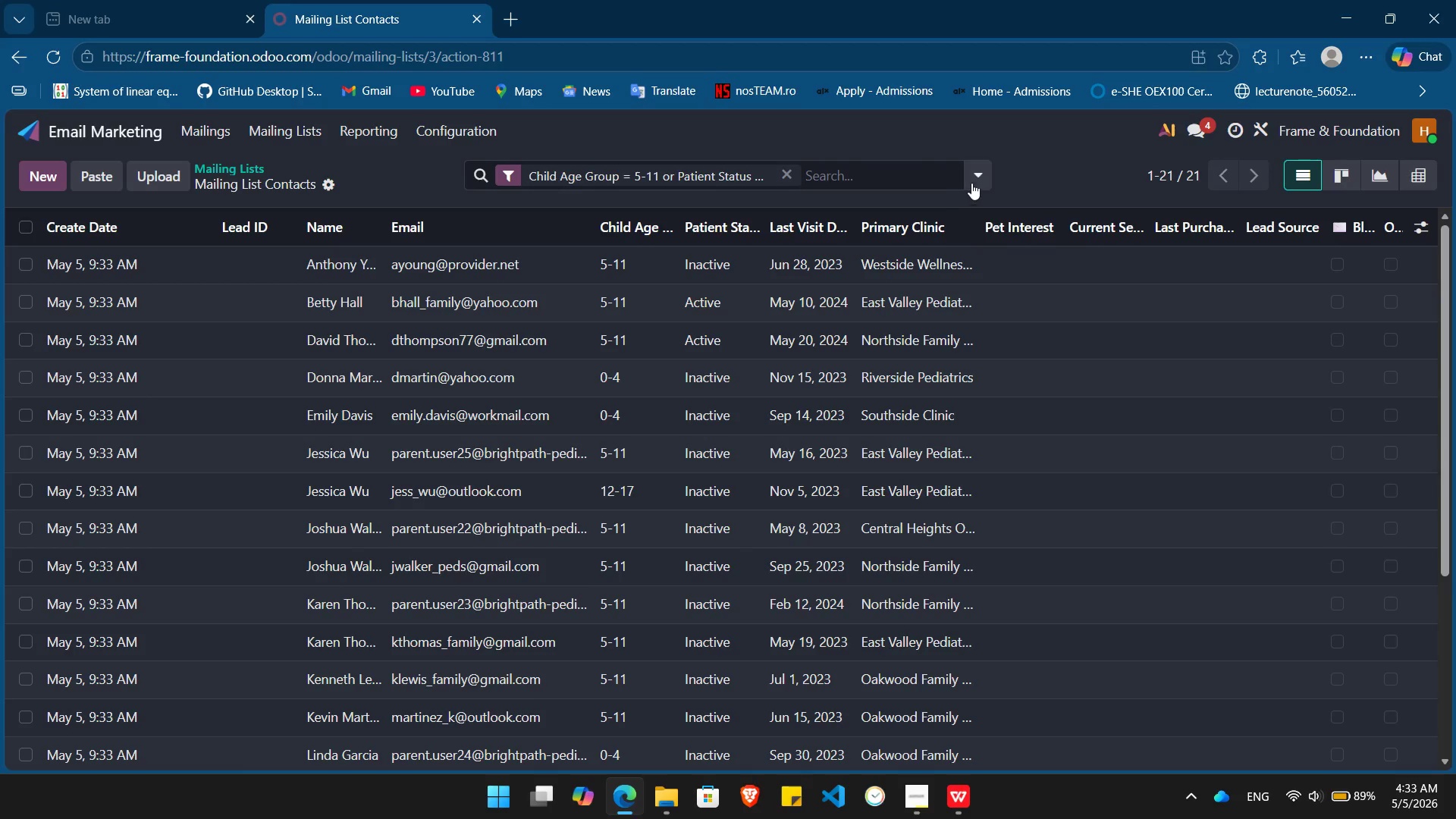 
left_click([974, 178])
 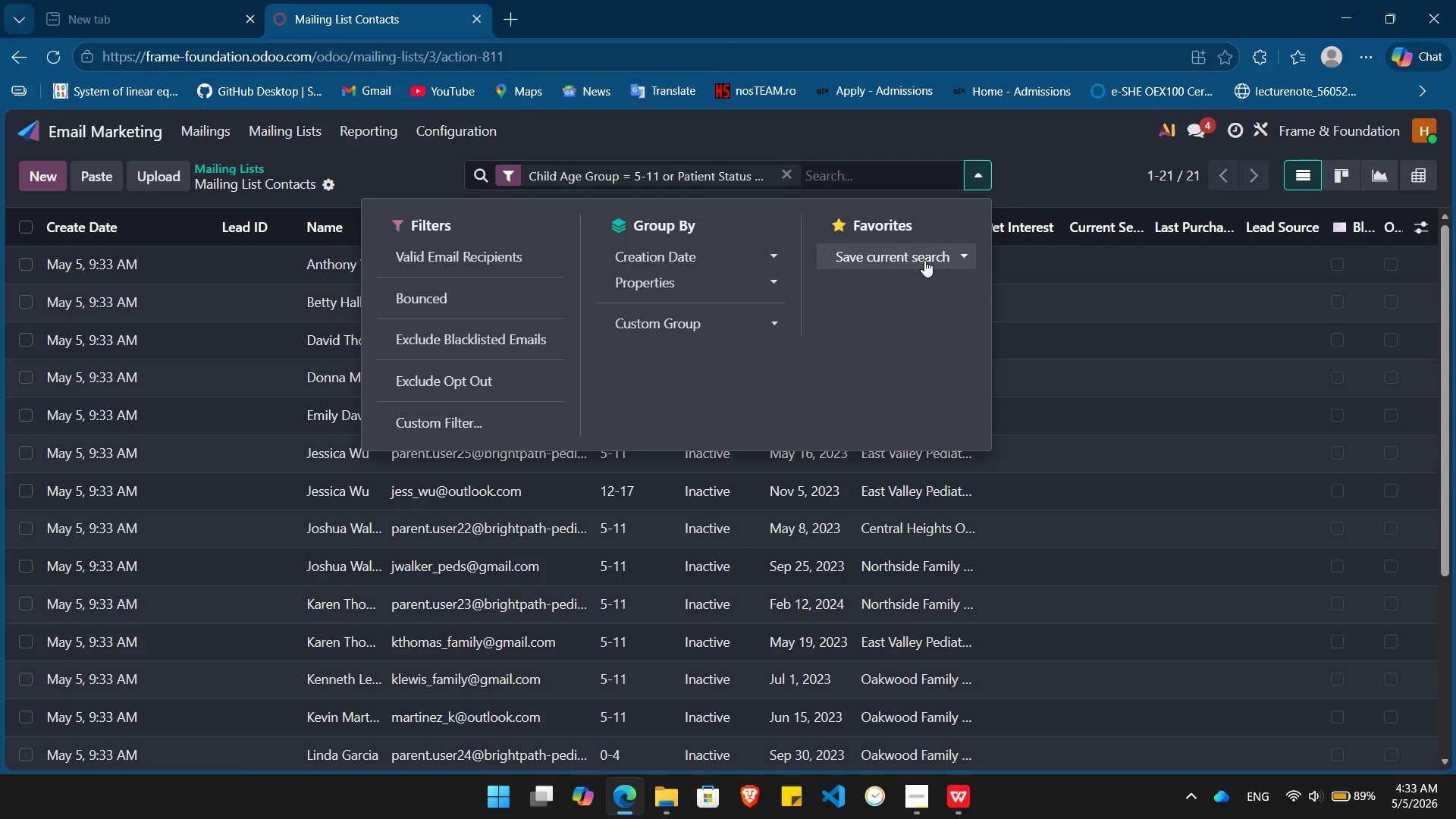 
left_click([924, 260])
 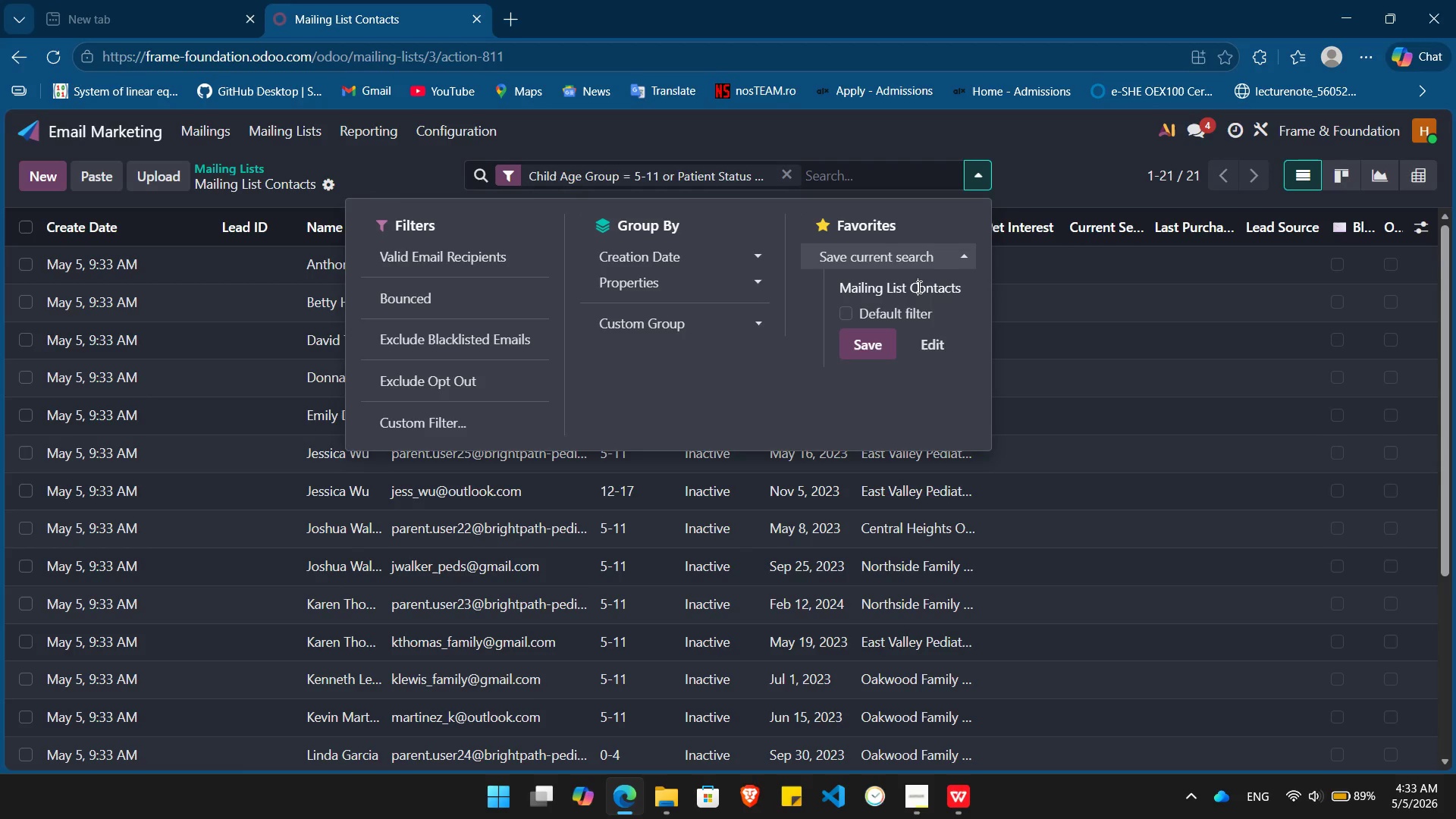 
double_click([918, 287])
 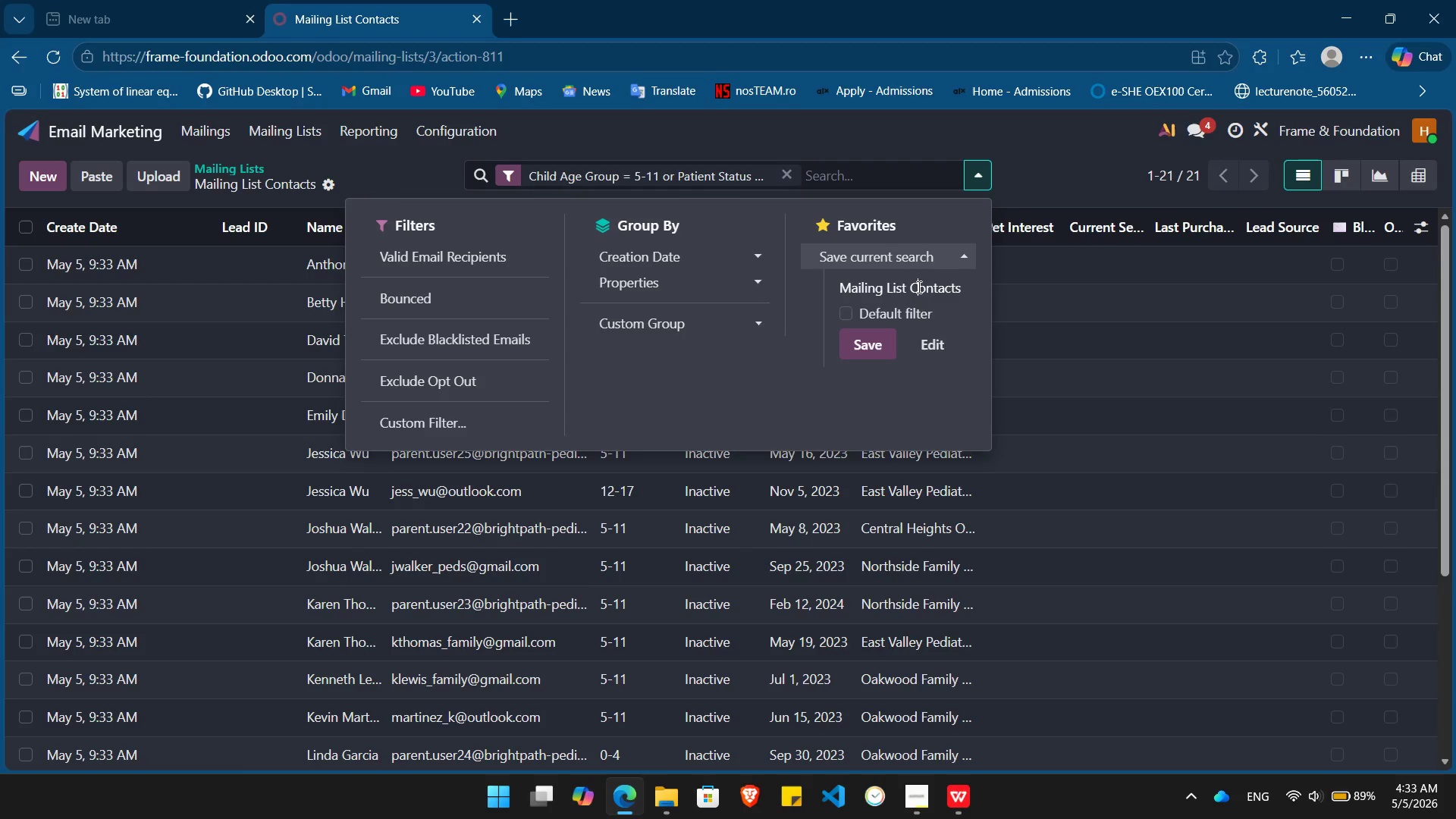 
double_click([918, 287])
 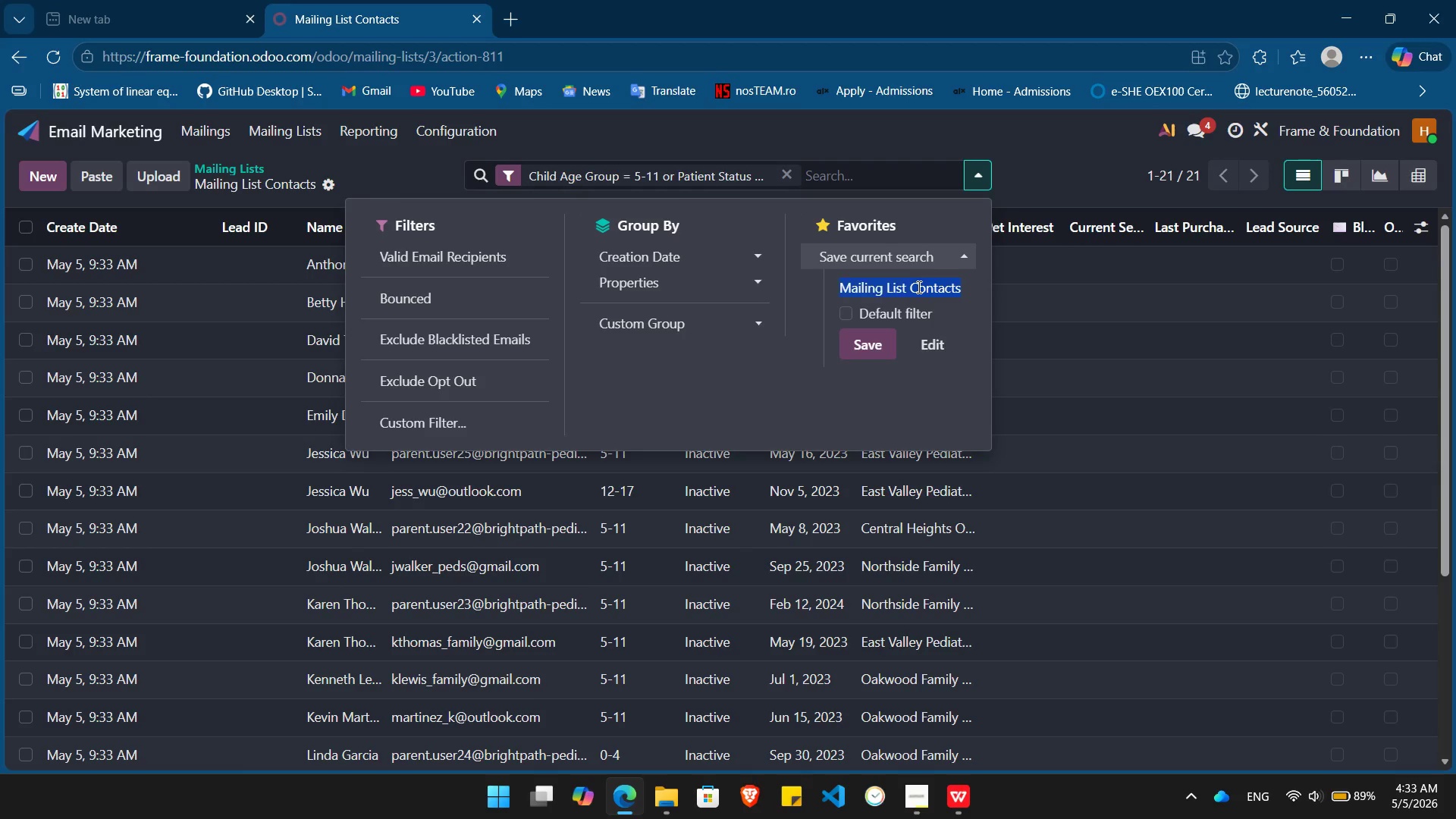 
triple_click([918, 287])
 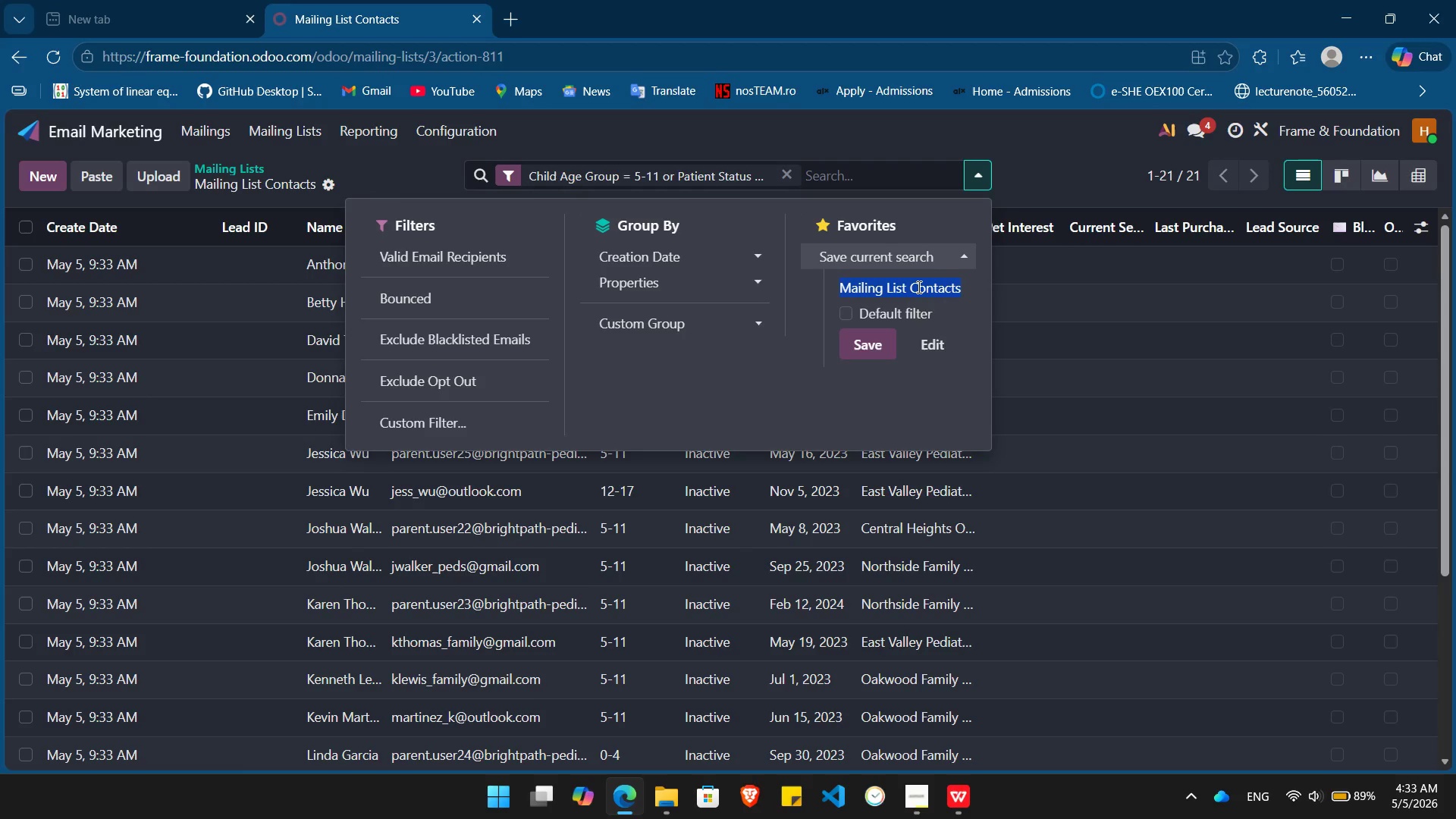 
type(Segmentation)
 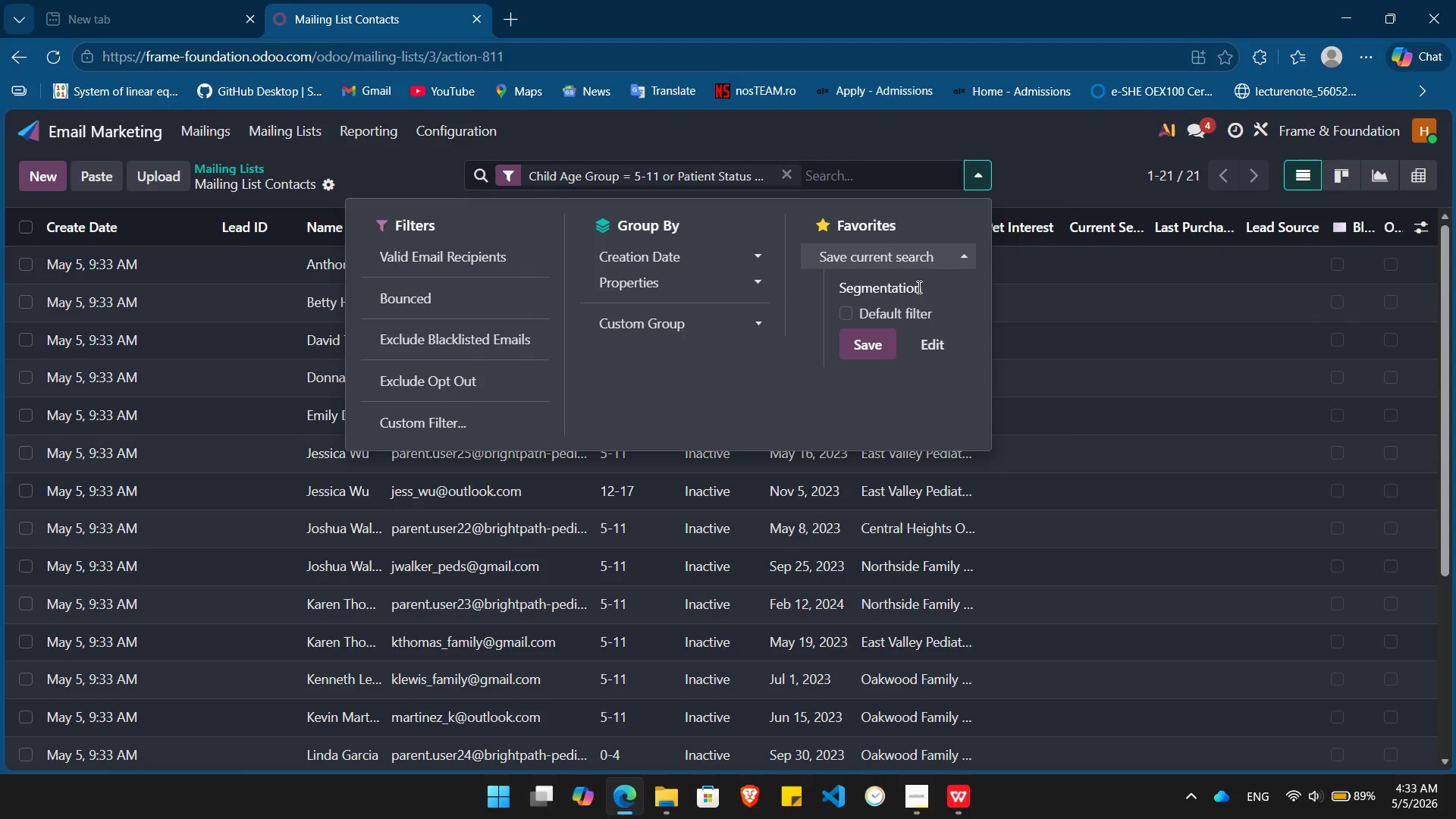 
key(Enter)
 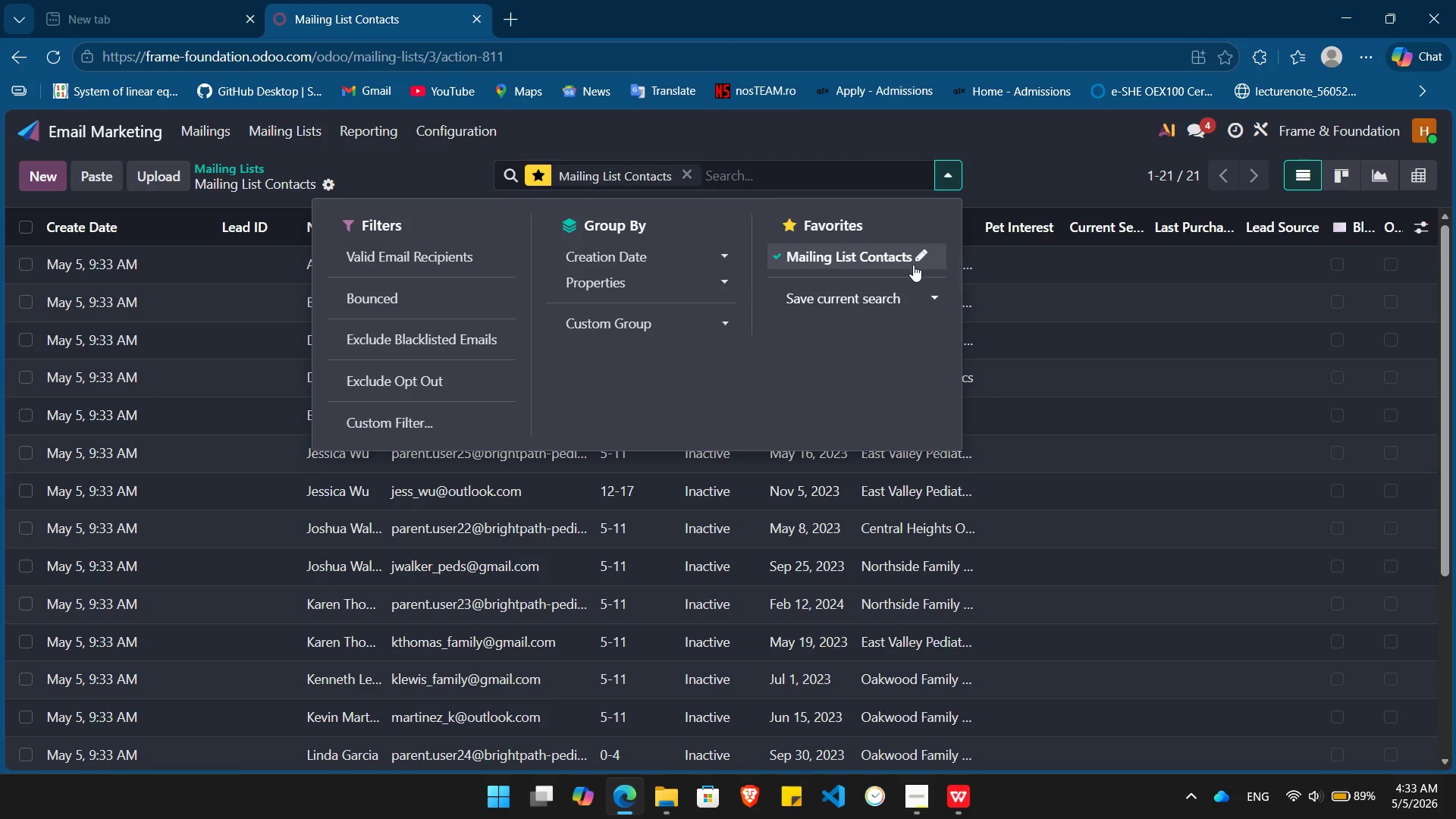 
left_click([882, 293])
 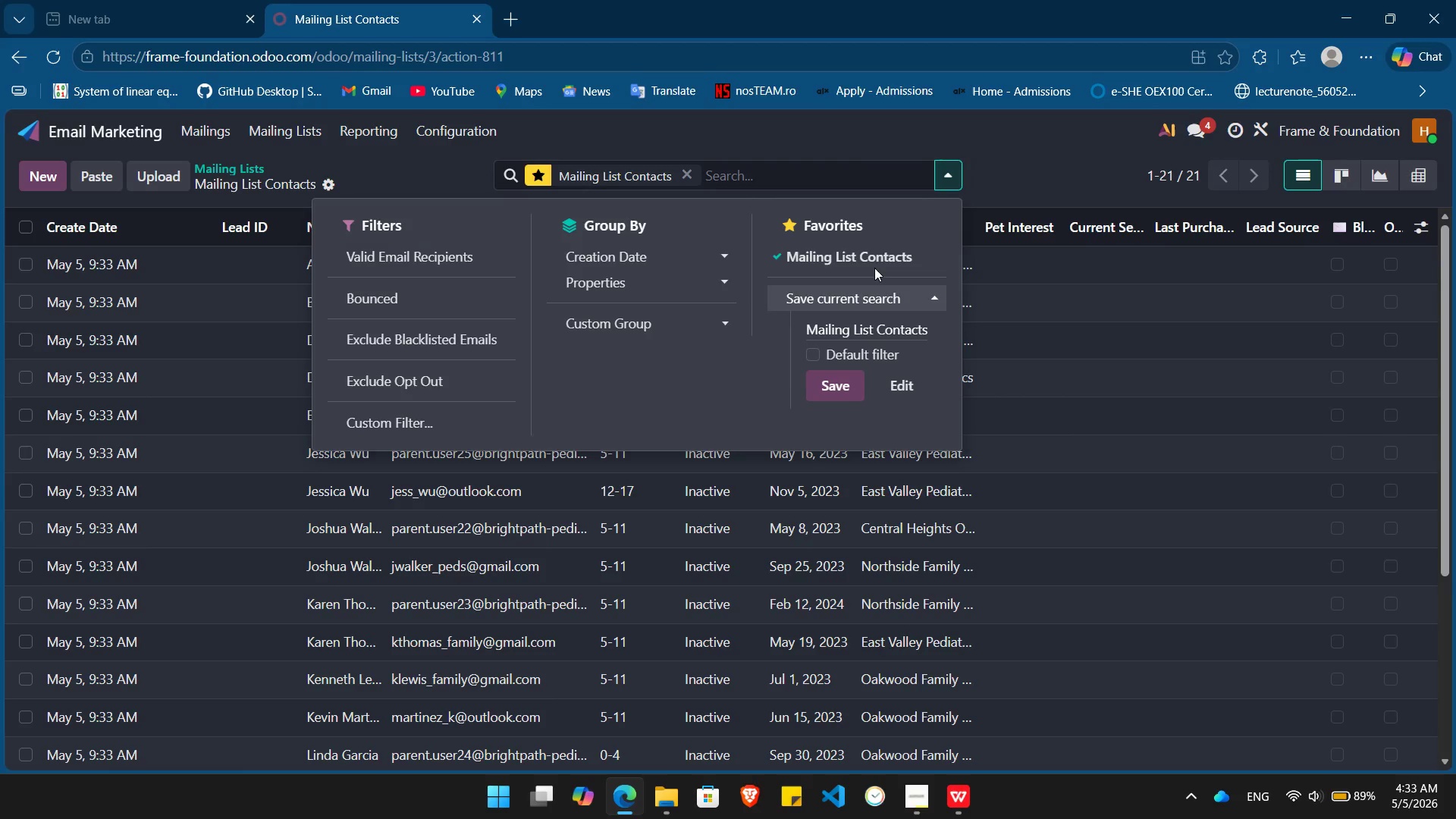 
left_click([873, 262])
 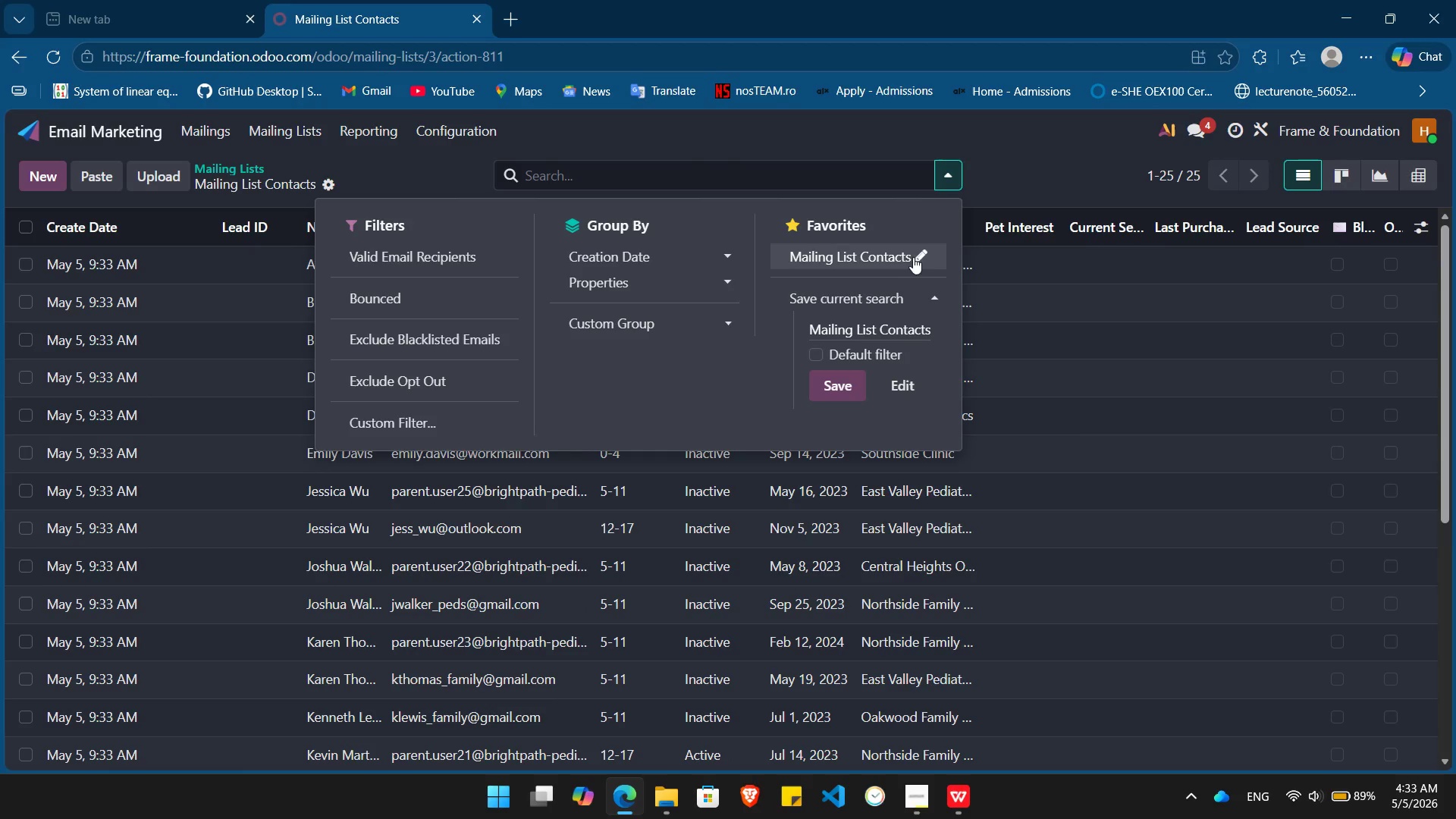 
left_click([915, 256])
 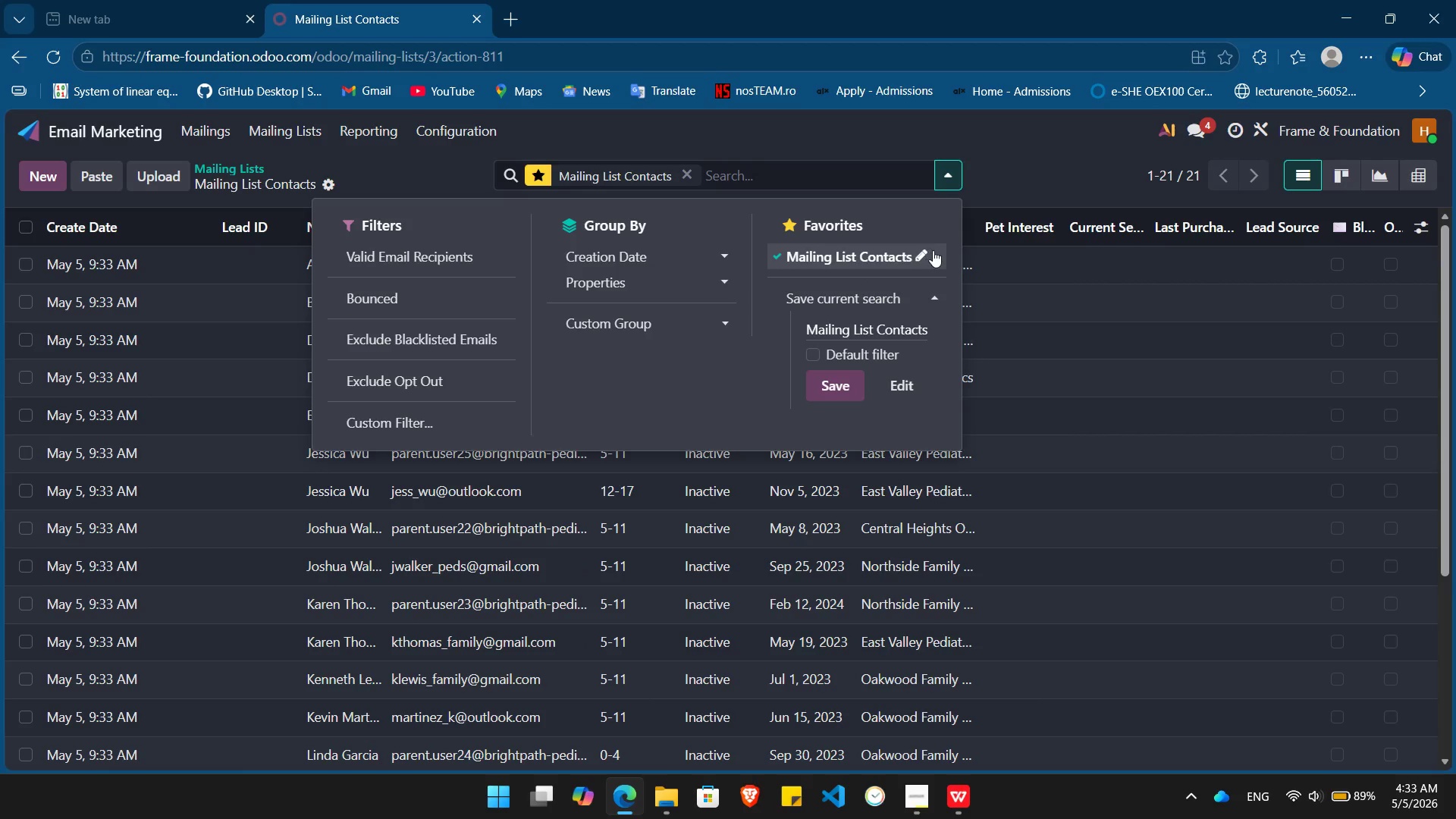 
wait(7.06)
 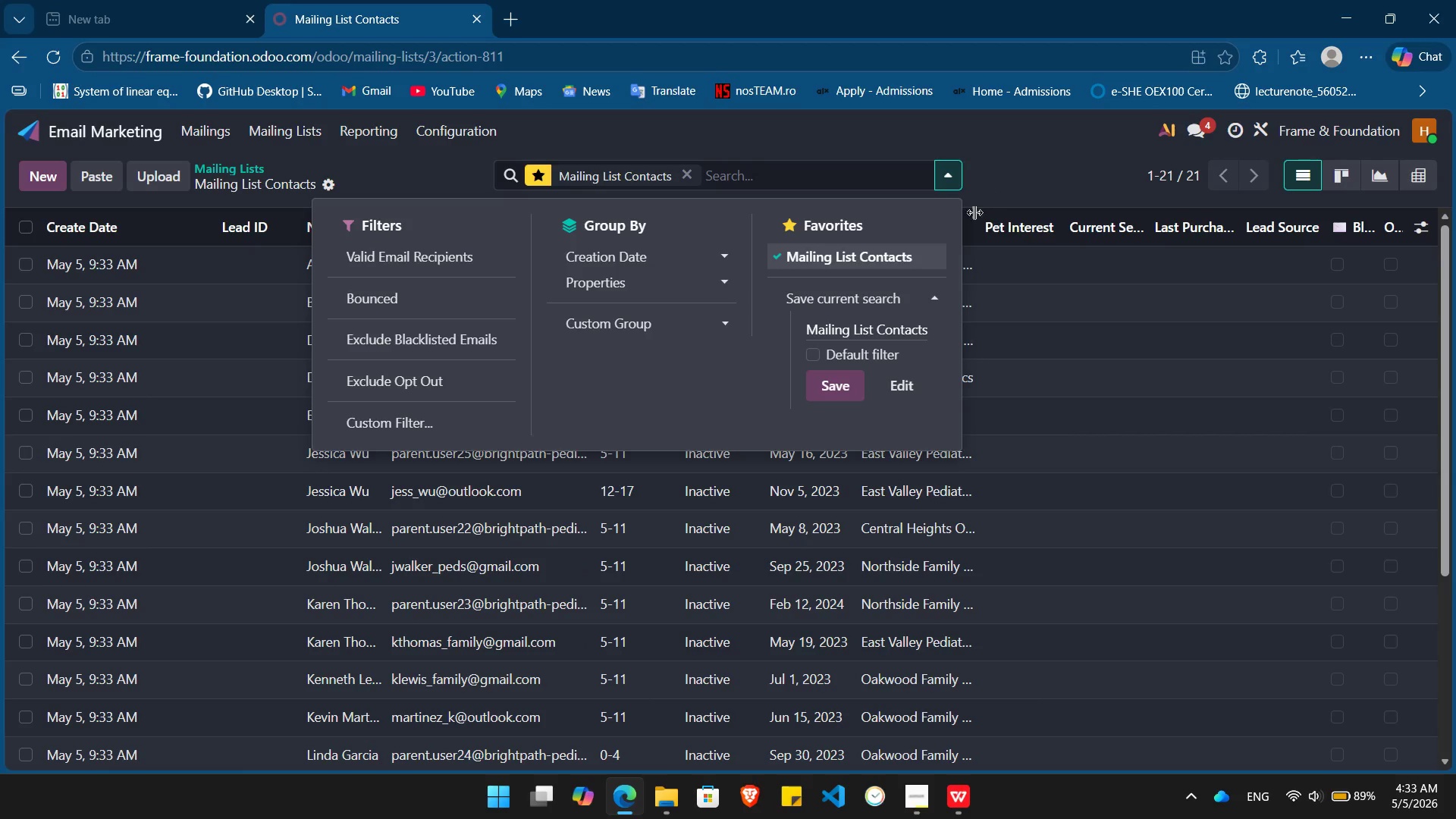 
left_click([923, 252])
 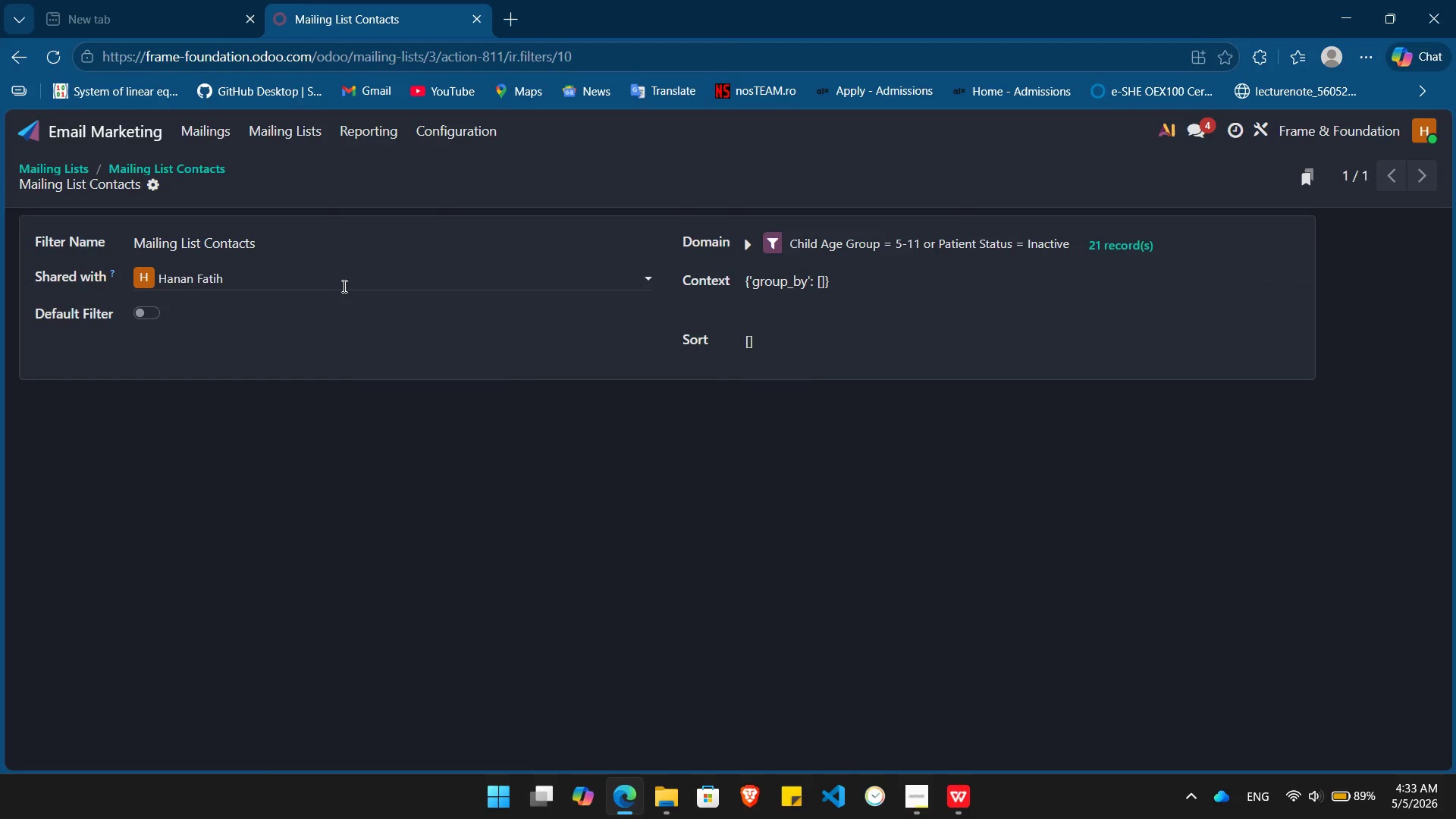 
wait(6.53)
 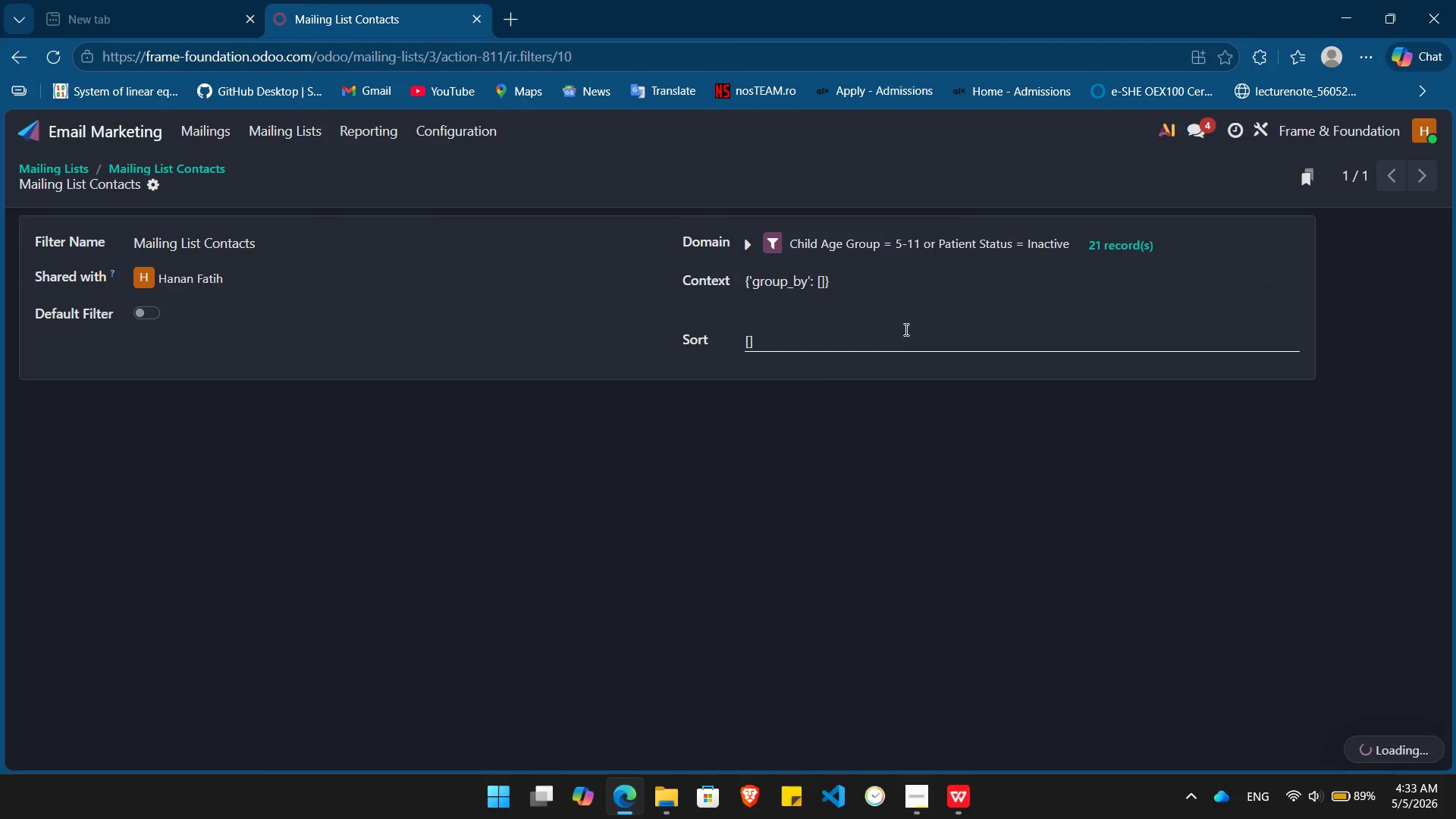 
left_click_drag(start_coordinate=[269, 238], to_coordinate=[131, 234])
 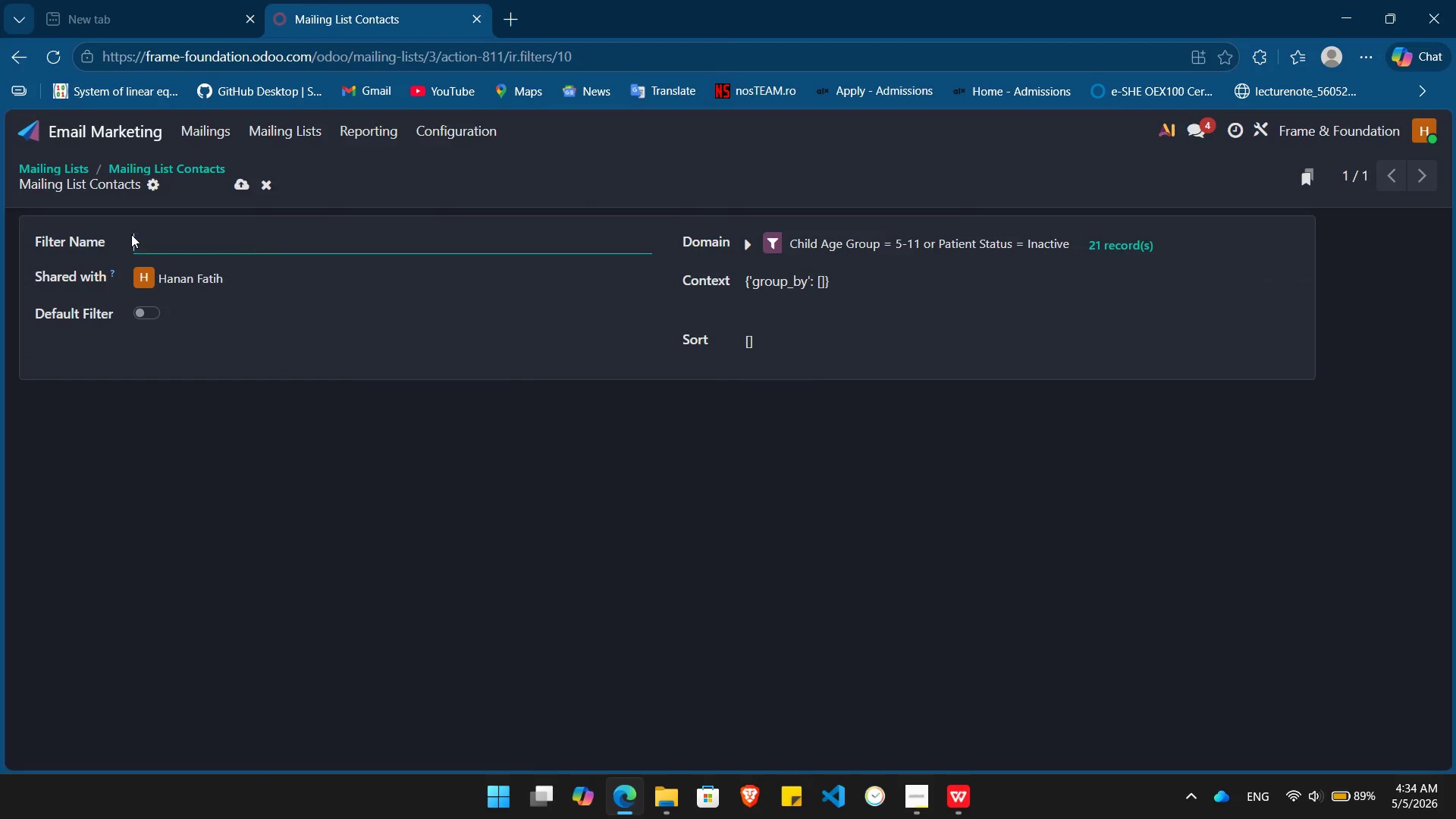 
key(Backspace)
type(Se)
 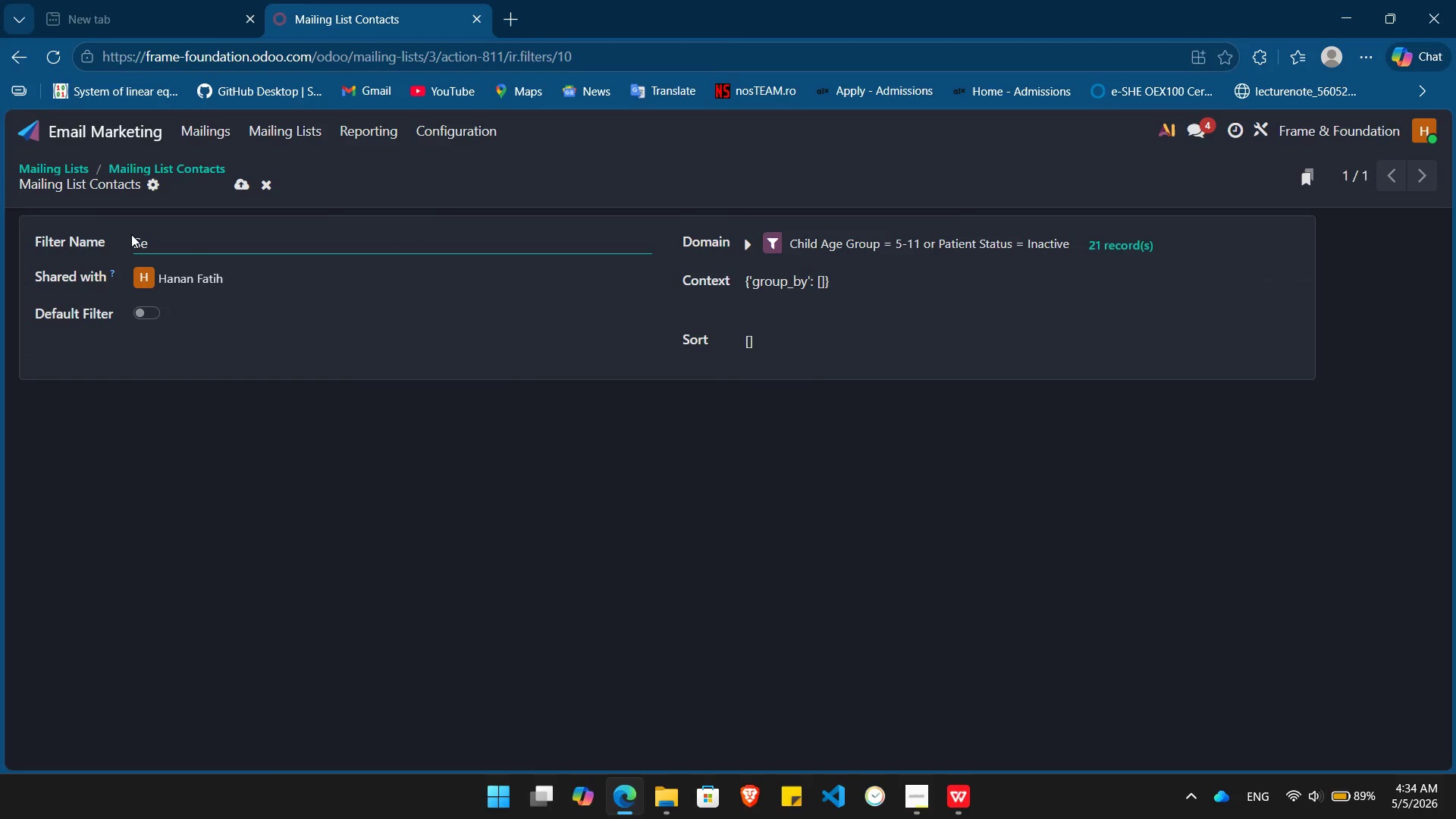 
type(ge=)
key(Backspace)
key(Backspace)
type(mentation)
 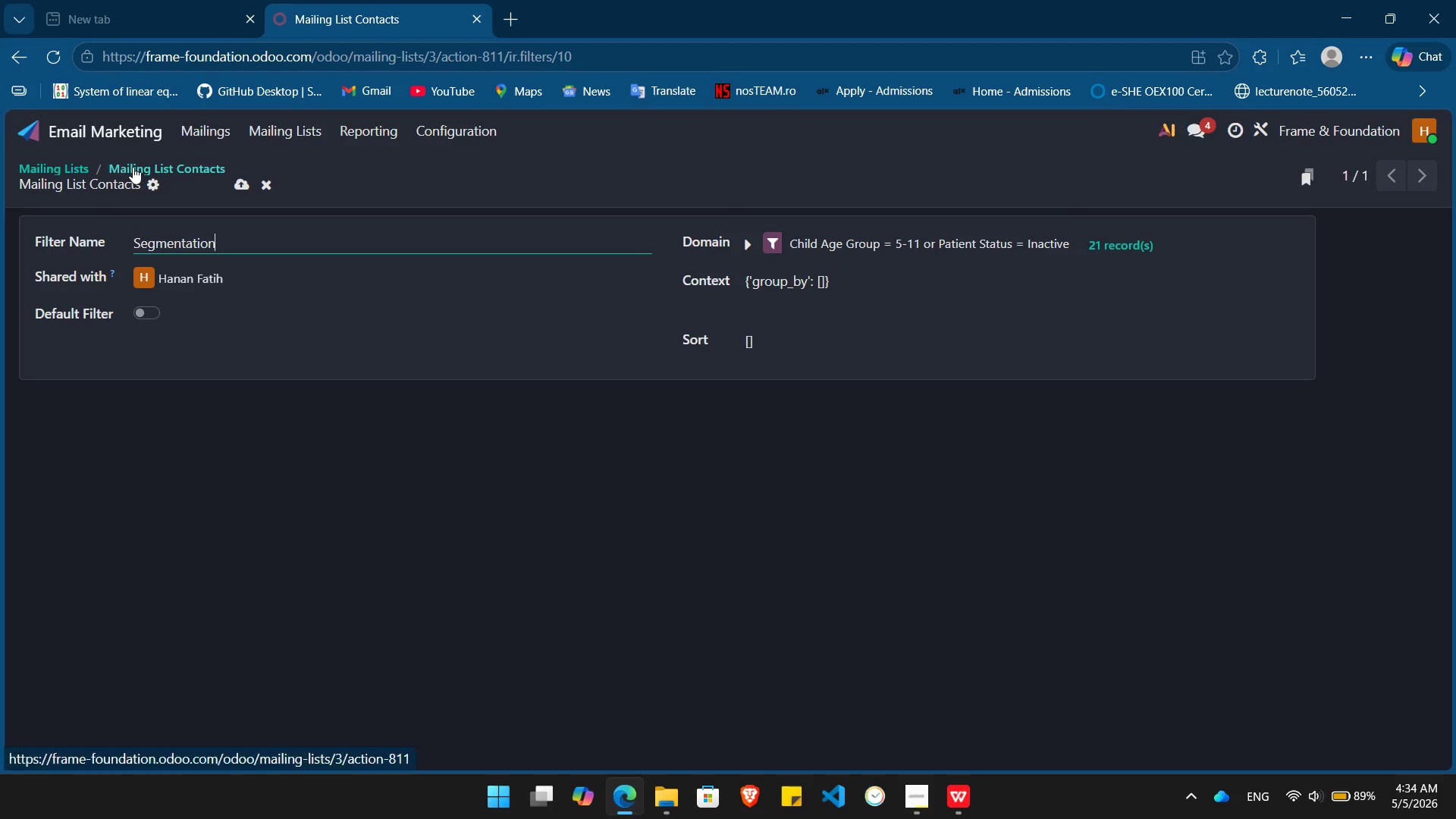 
left_click([147, 173])
 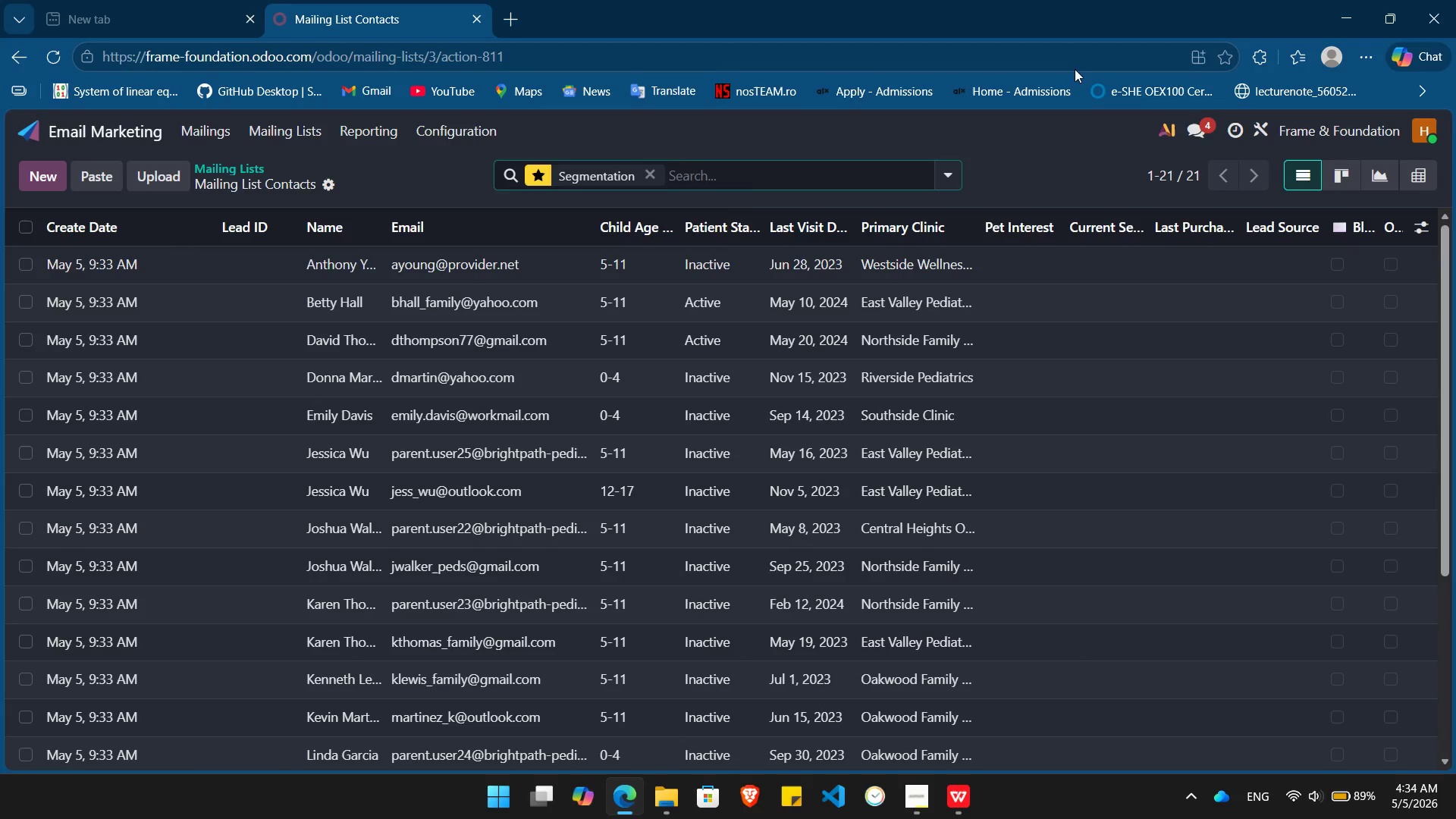 
left_click([1043, 153])
 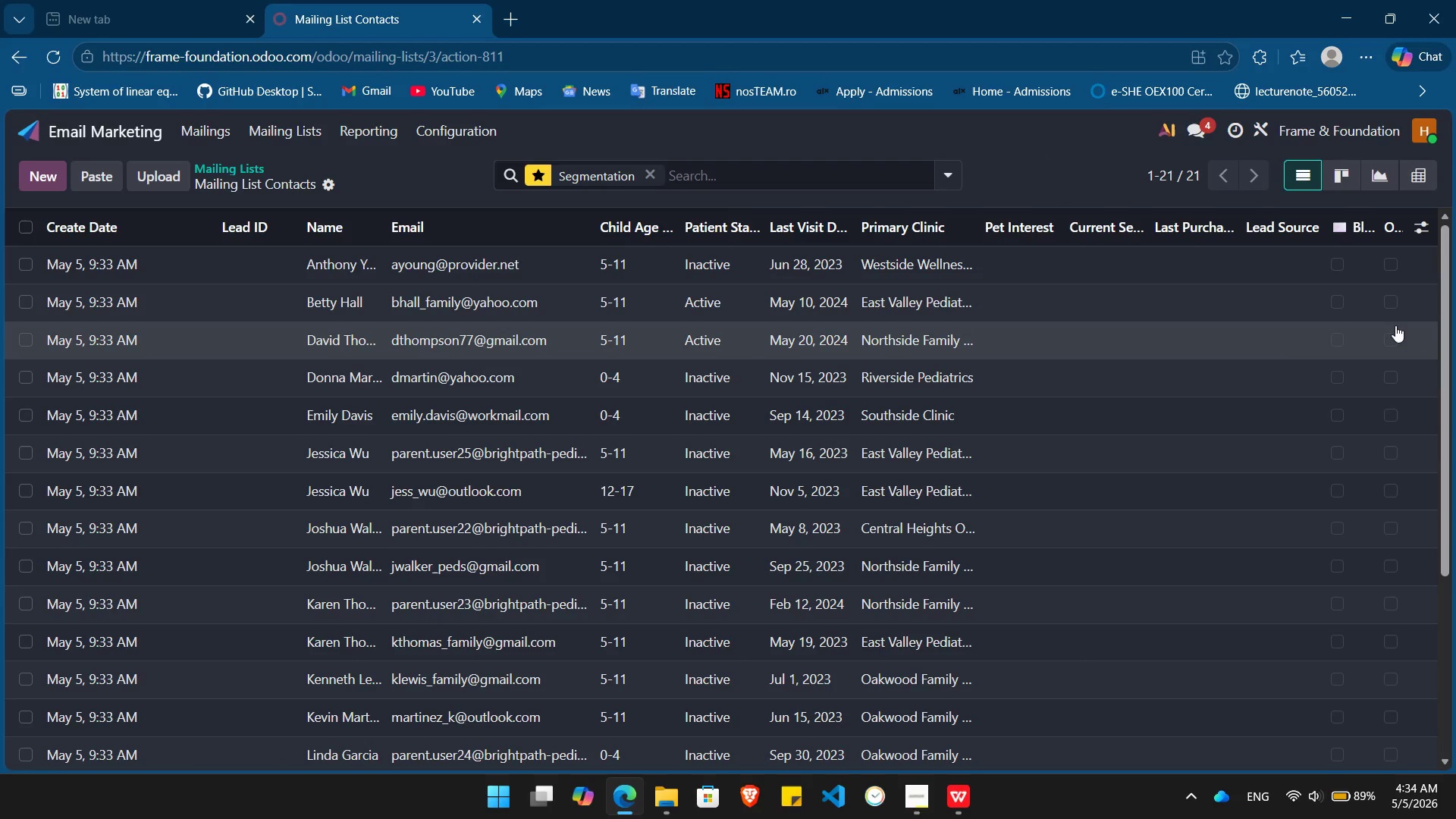 
wait(7.11)
 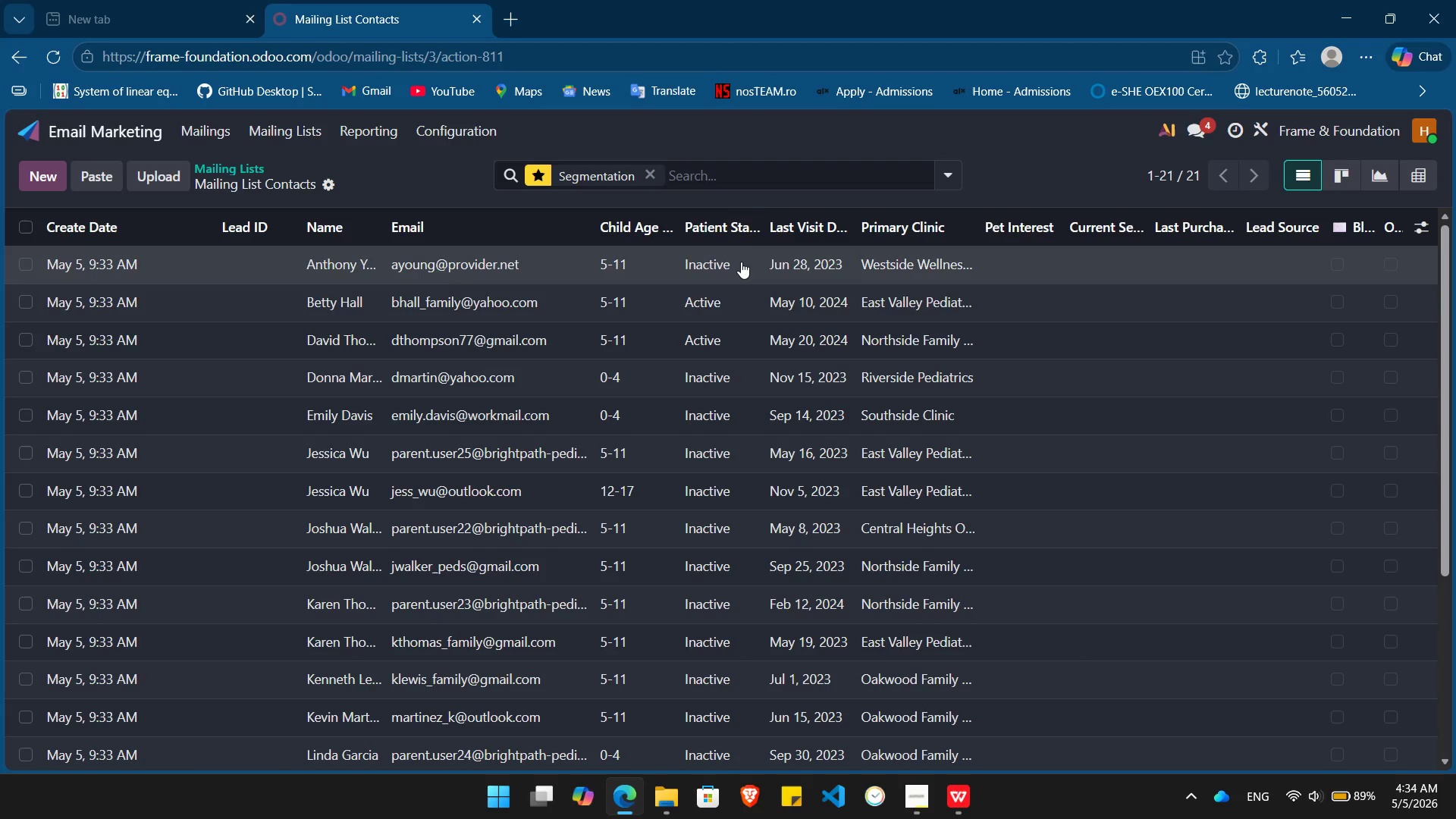 
left_click([1420, 224])
 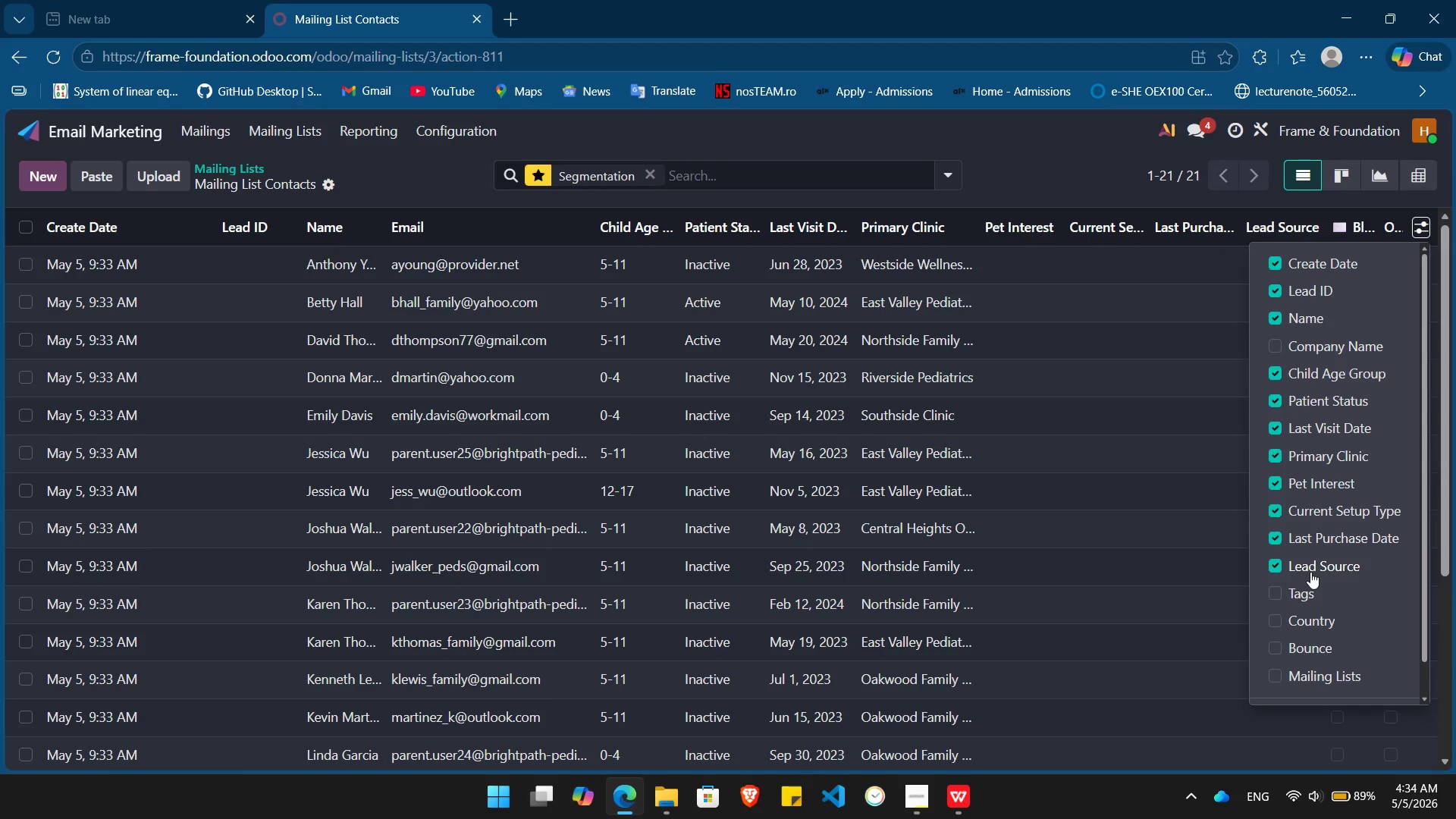 
left_click([1310, 572])
 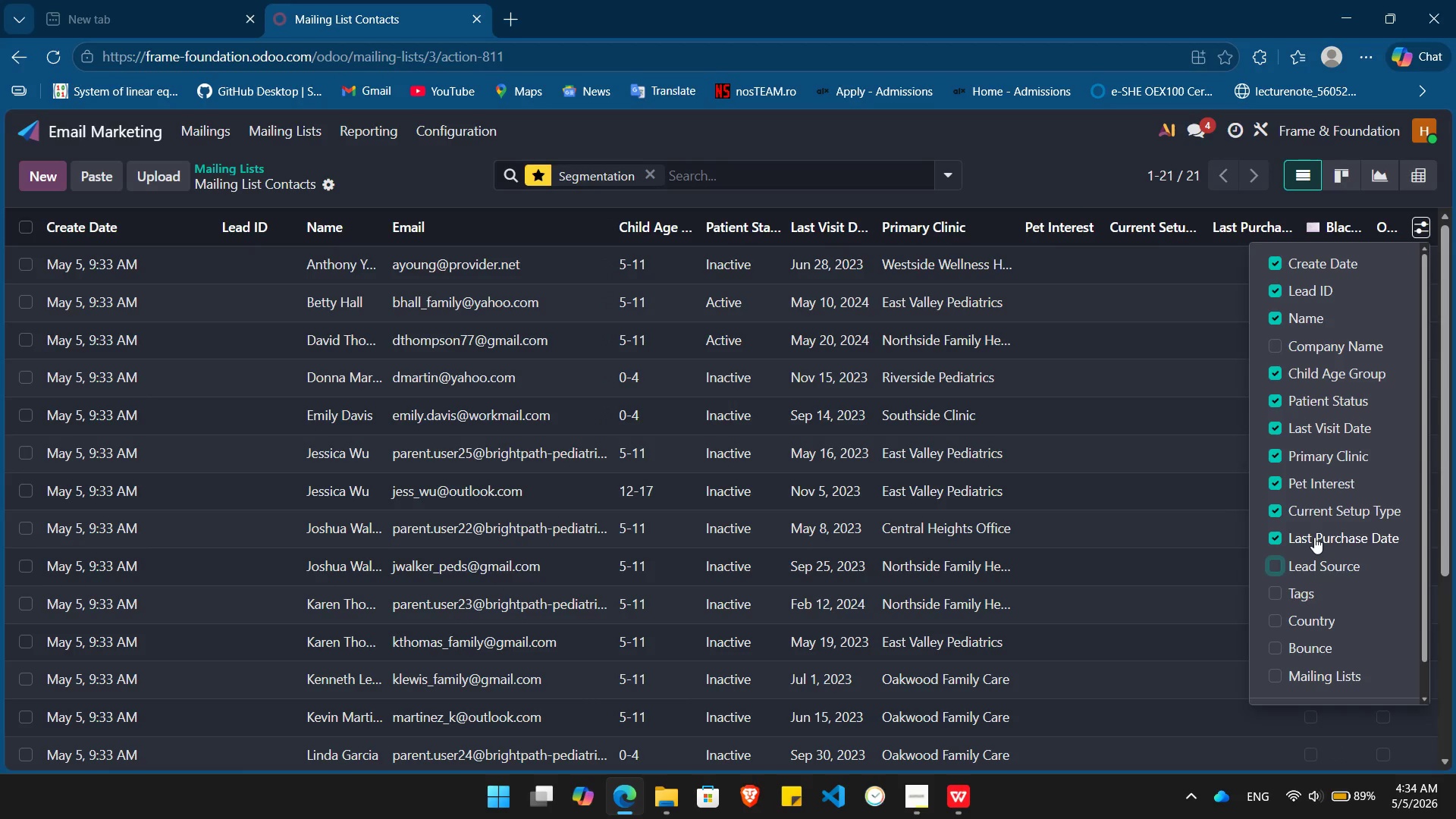 
left_click([1314, 537])
 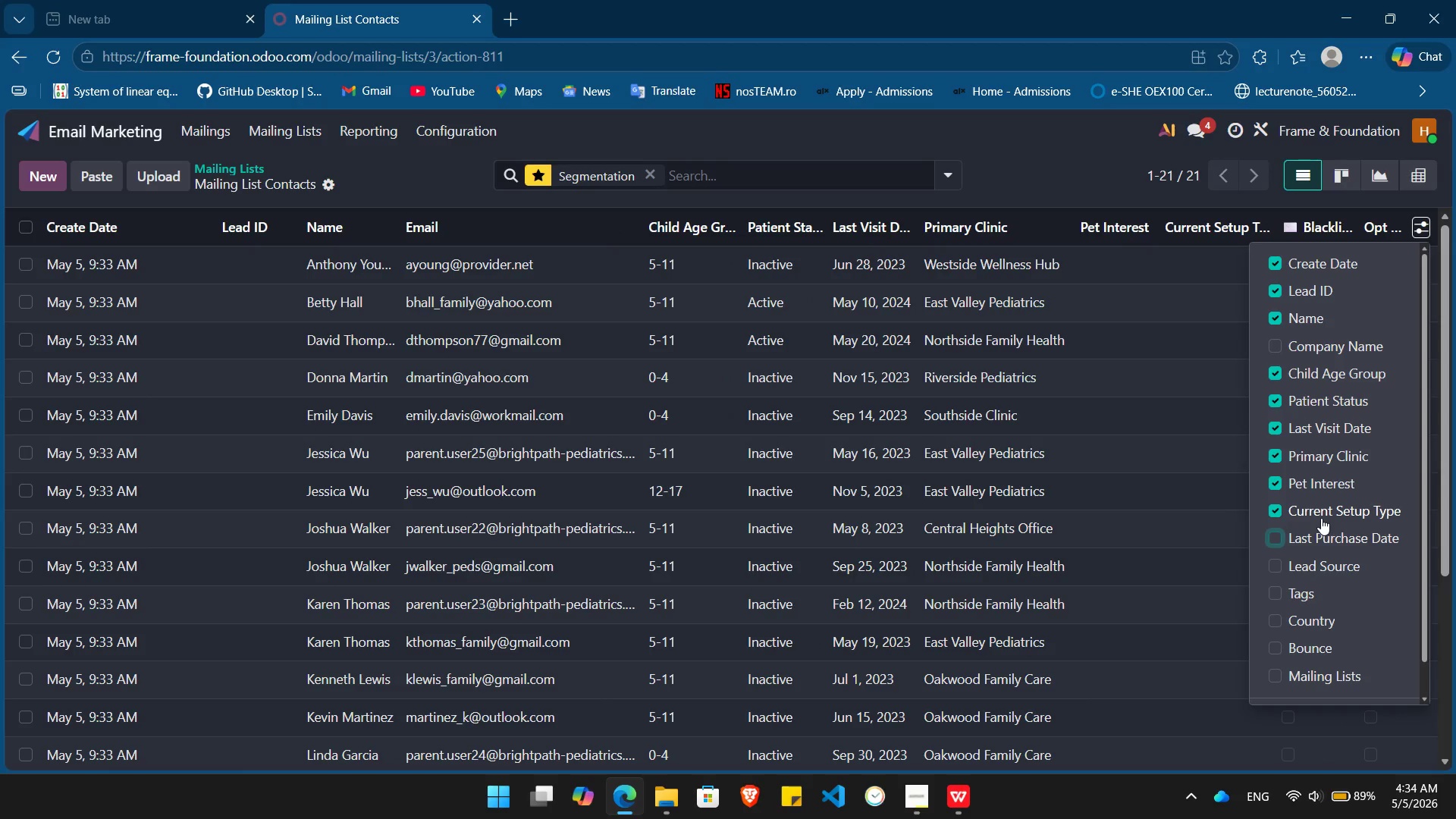 
left_click([1321, 518])
 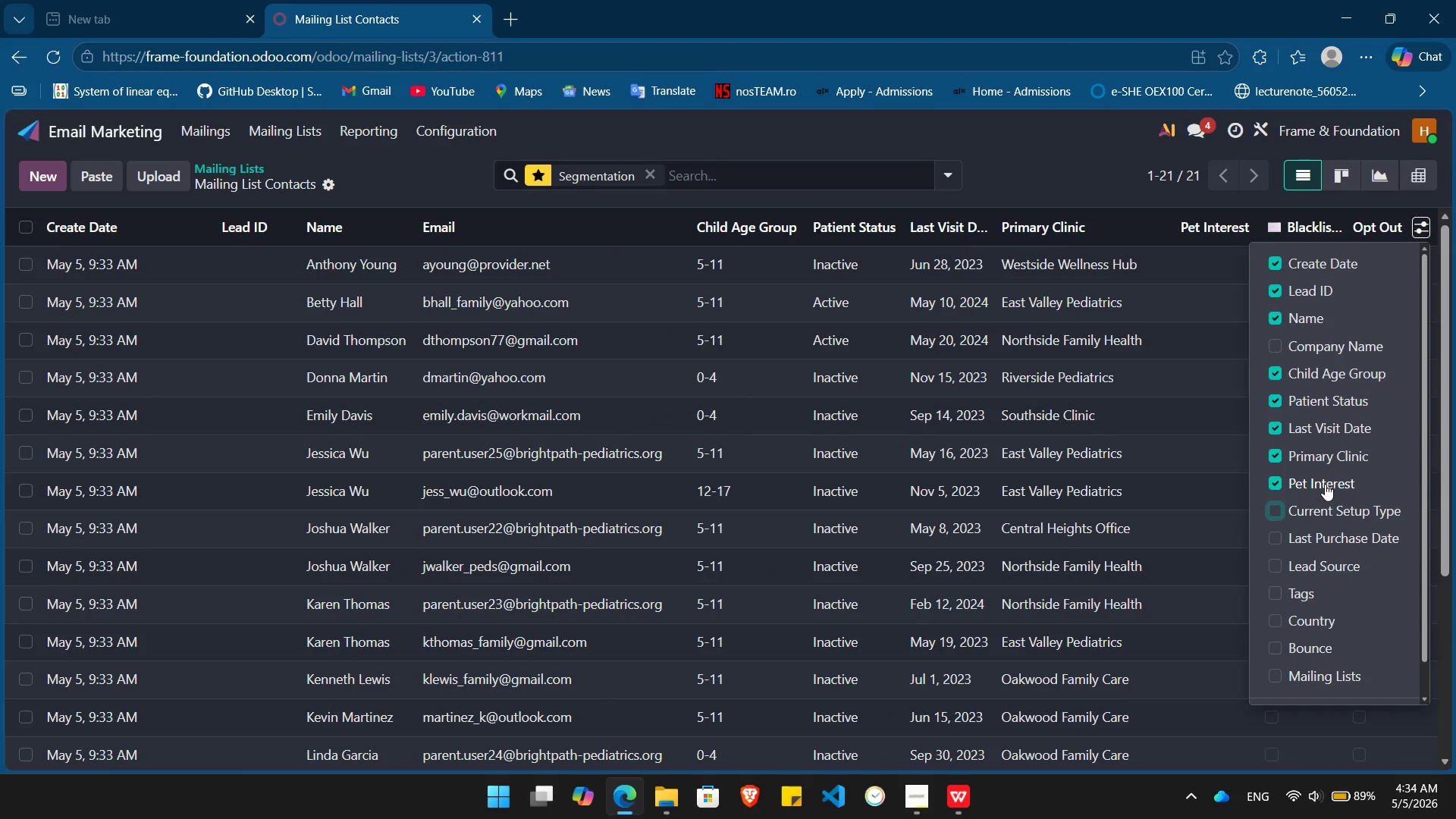 
left_click([1325, 484])
 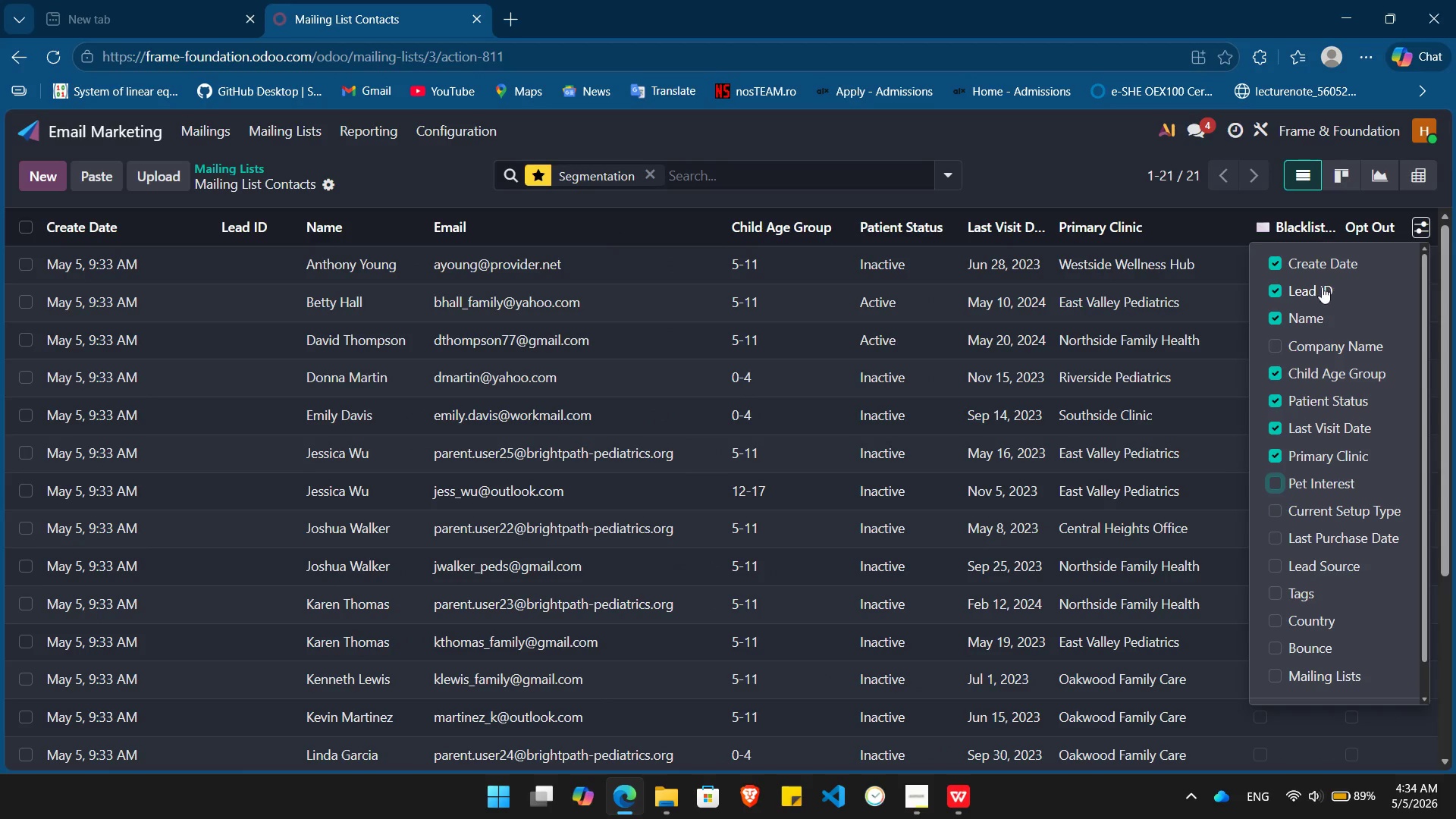 
left_click([1316, 288])
 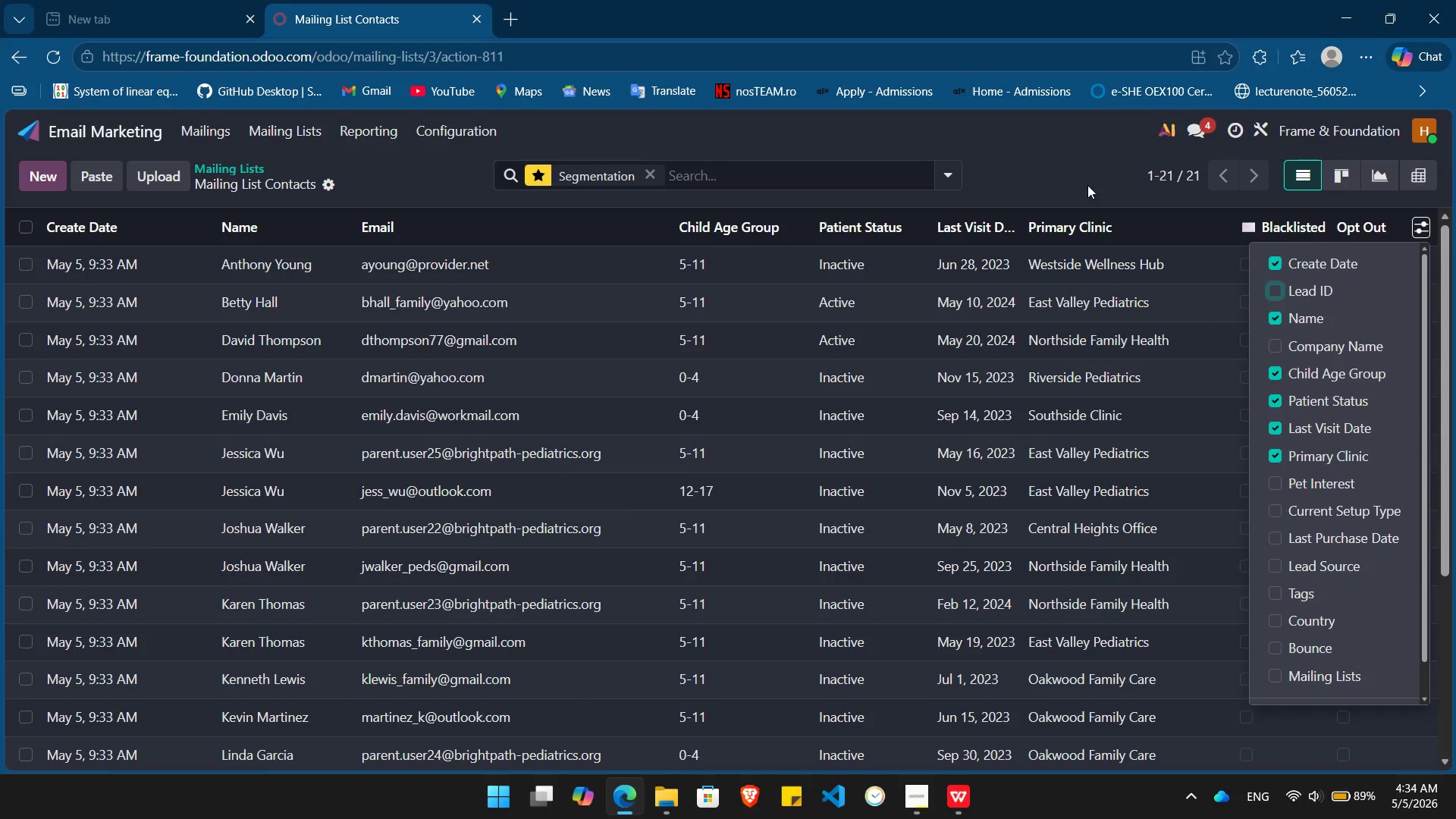 
left_click([1050, 149])
 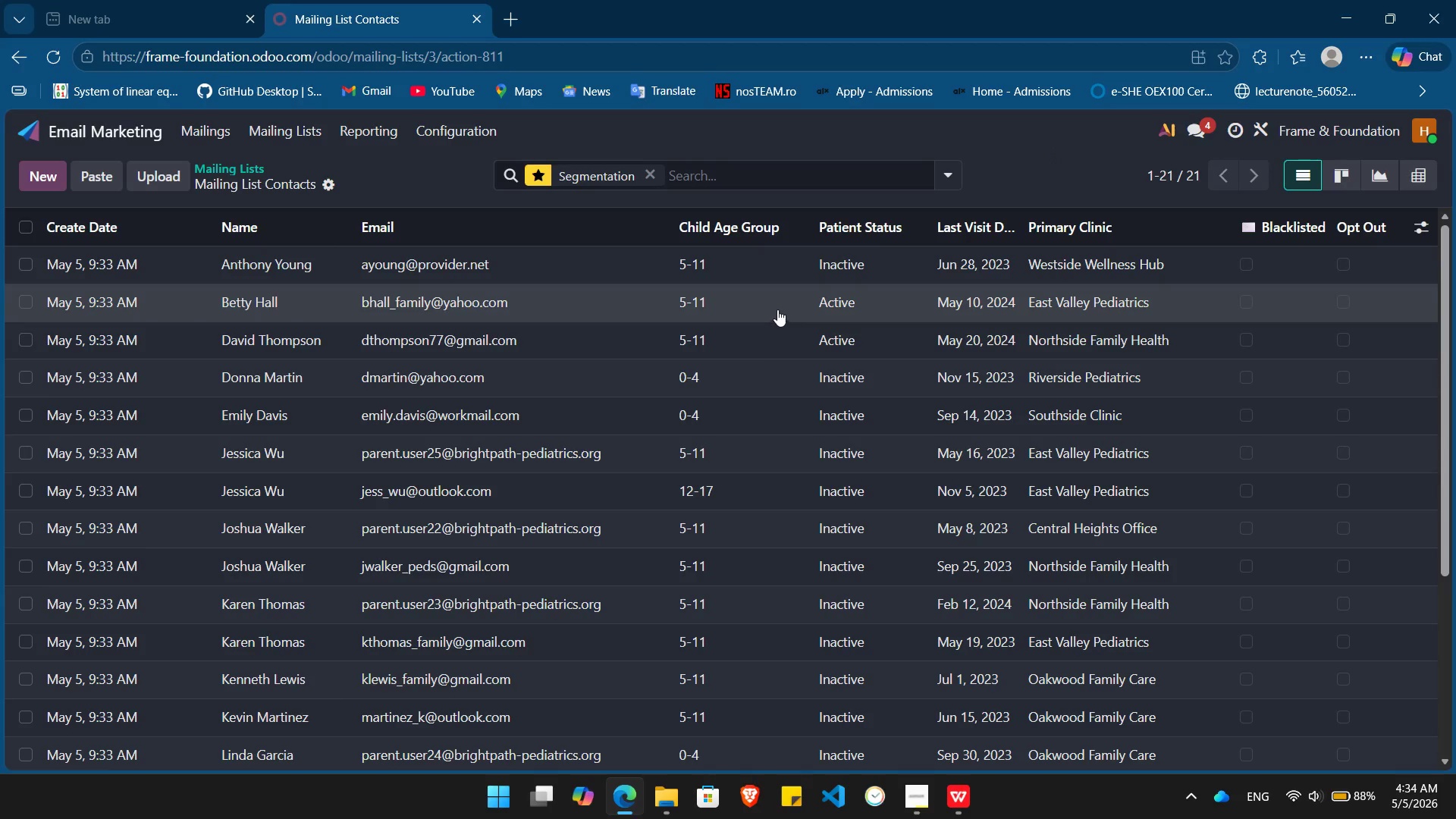 
wait(6.2)
 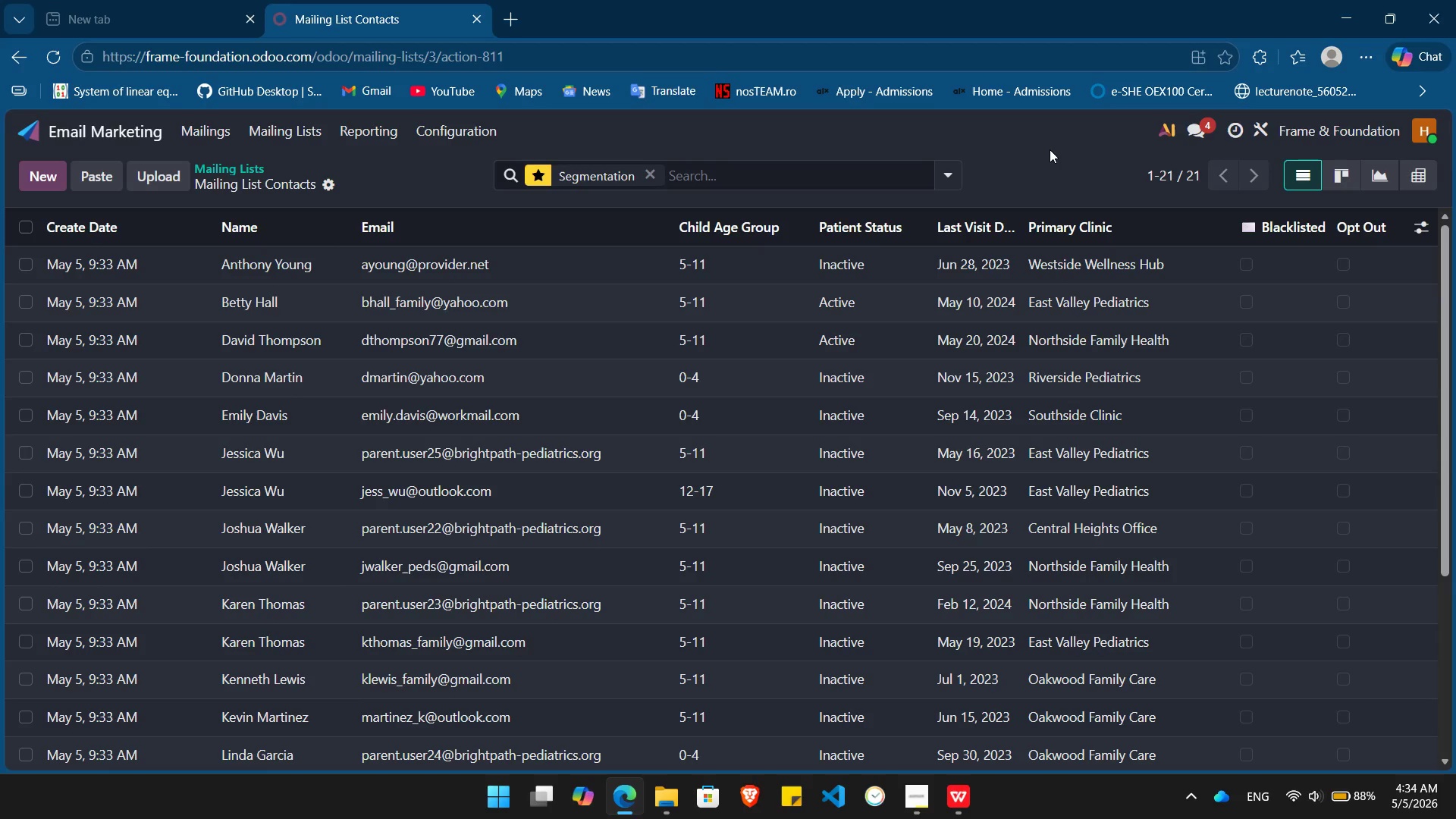 
mouse_move([696, 345])
 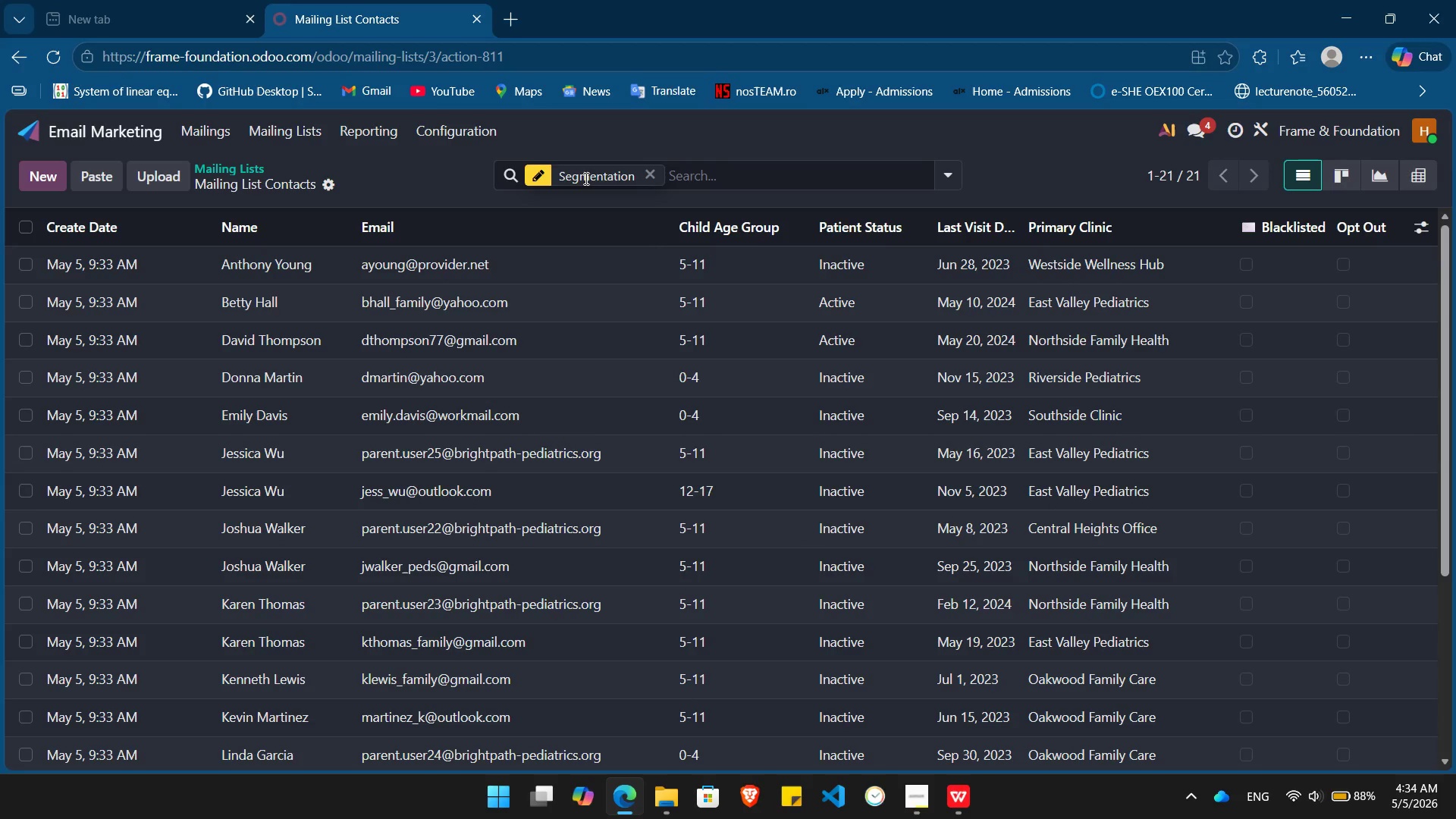 
left_click([585, 178])
 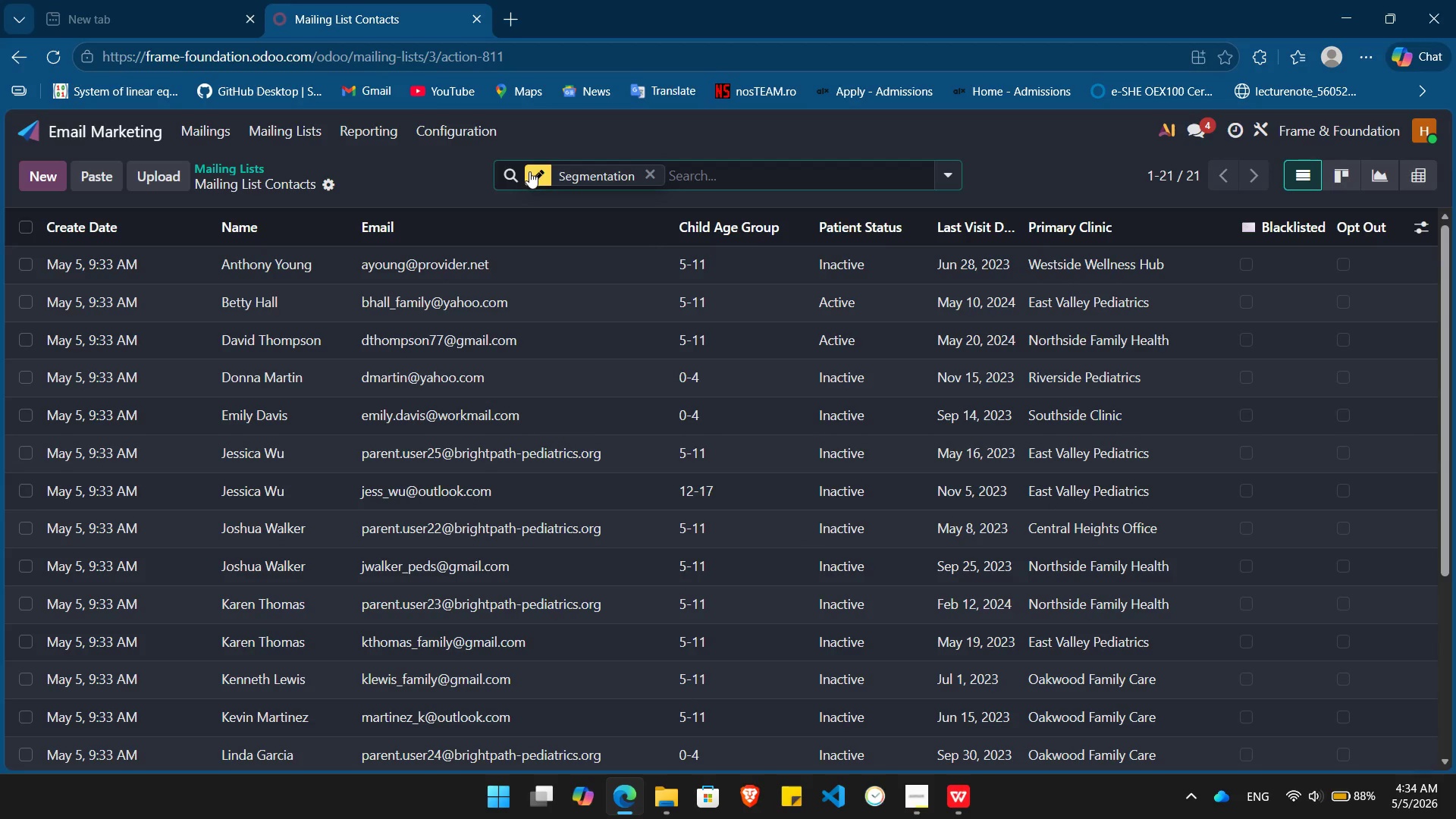 
left_click([531, 172])
 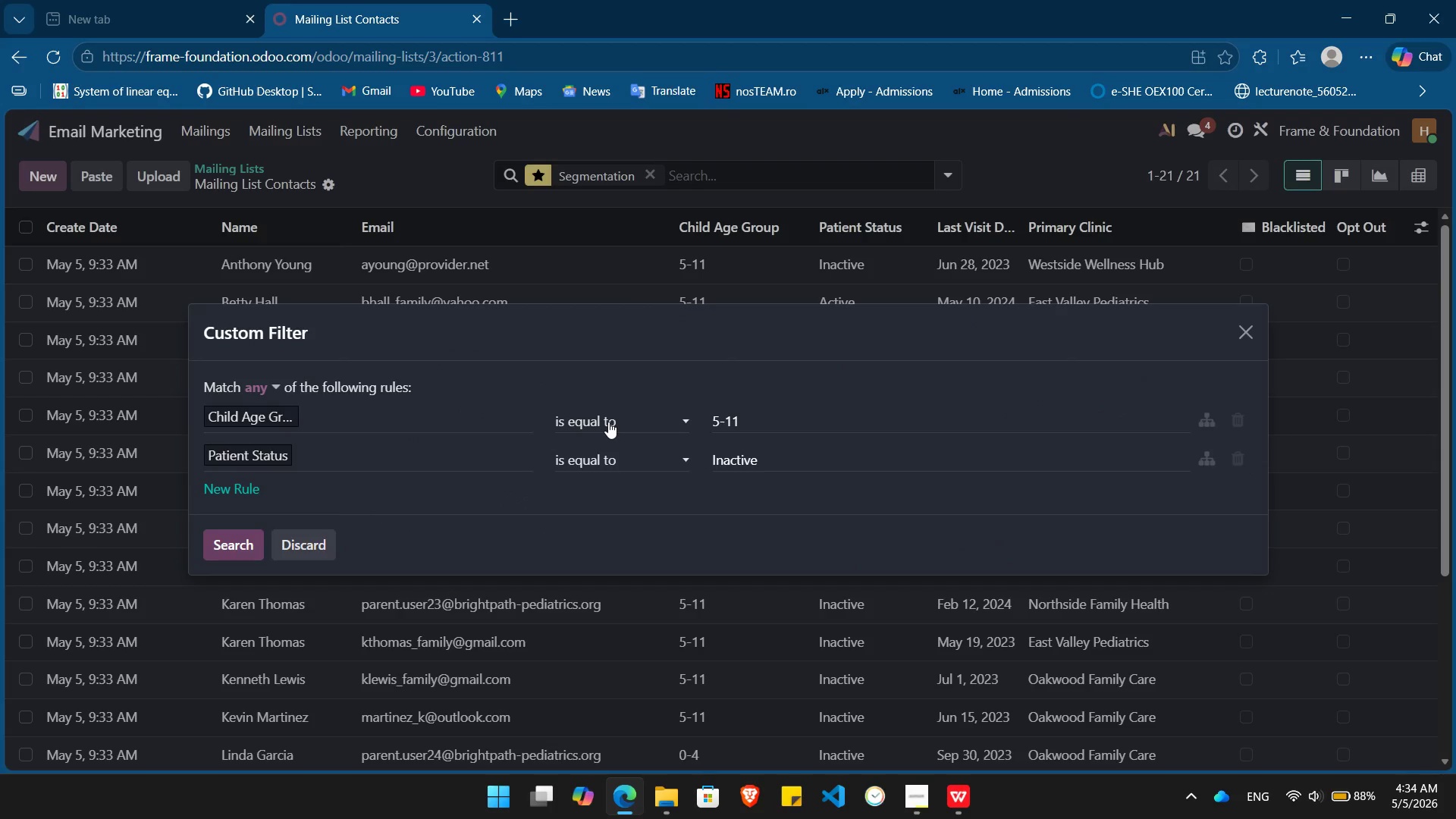 
wait(6.02)
 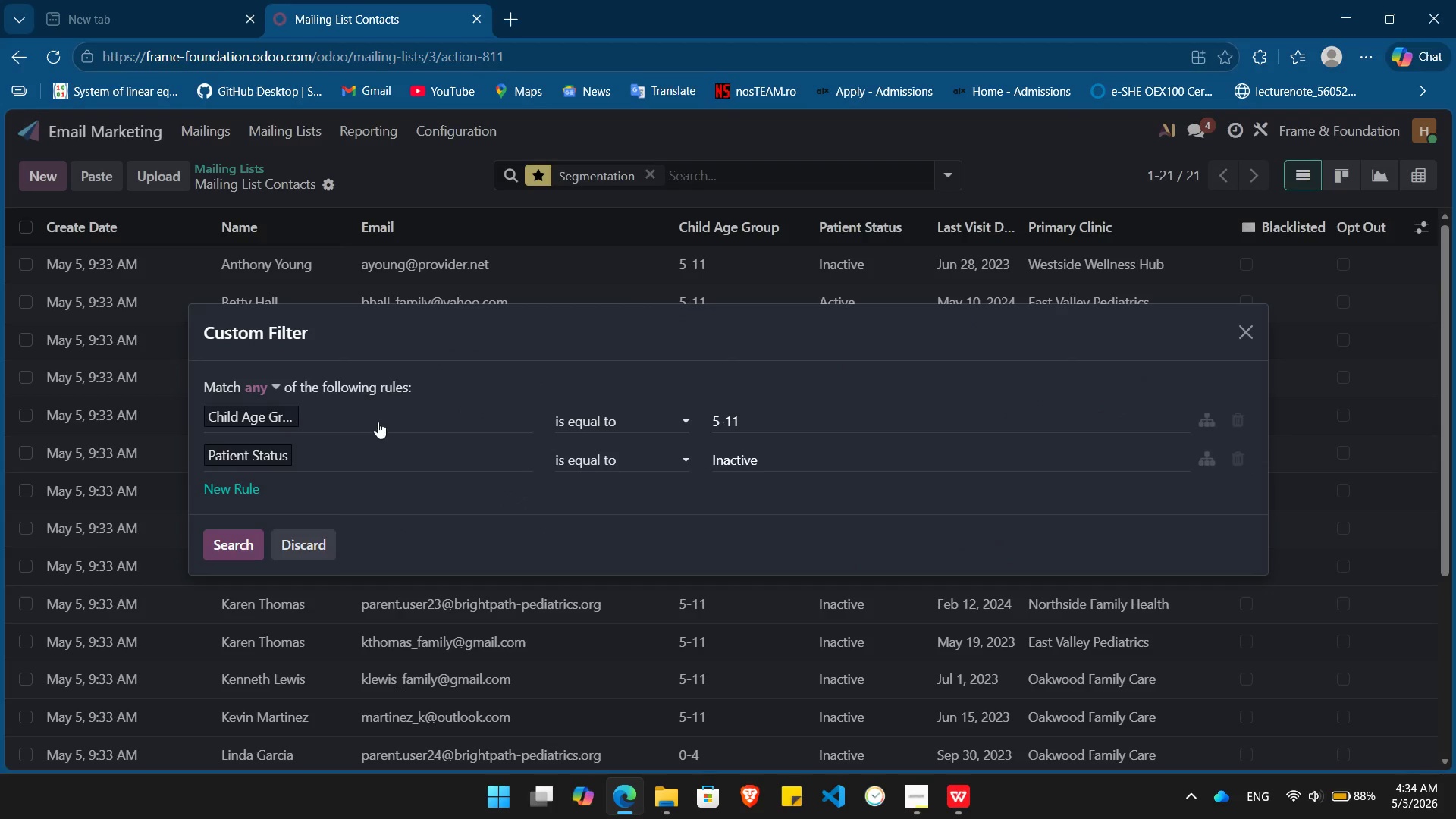 
left_click([608, 422])
 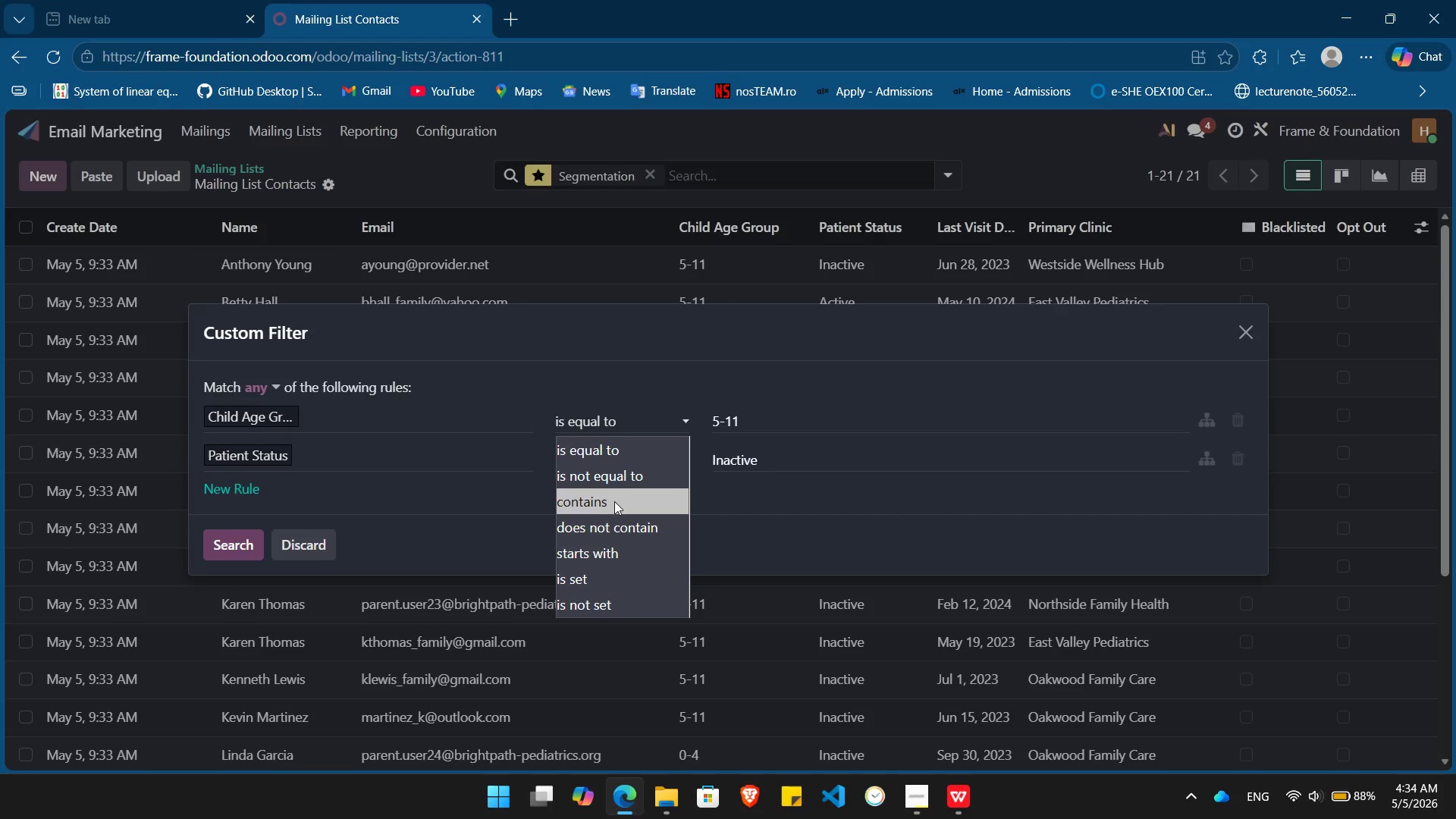 
left_click([614, 501])
 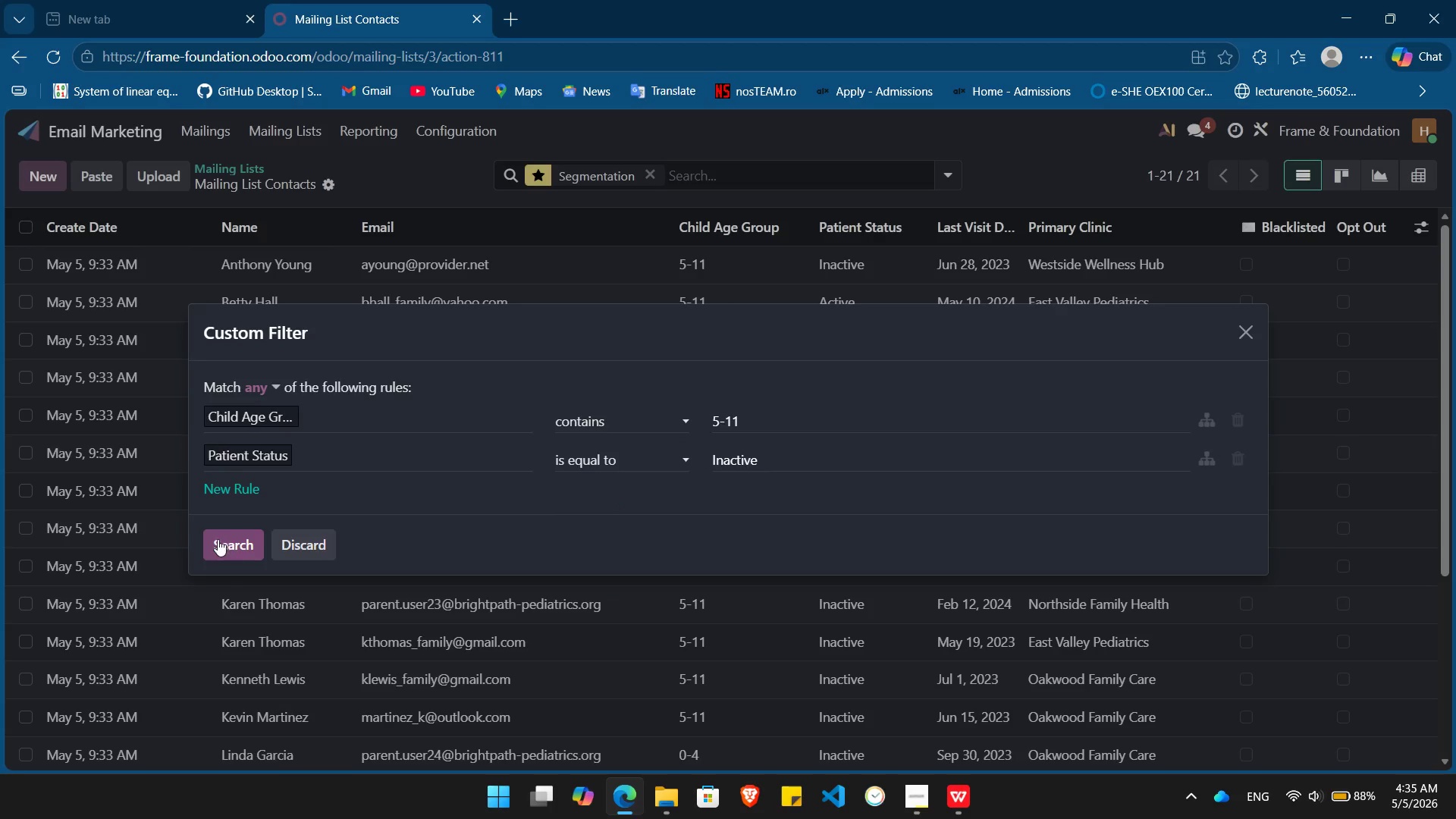 
left_click([209, 542])
 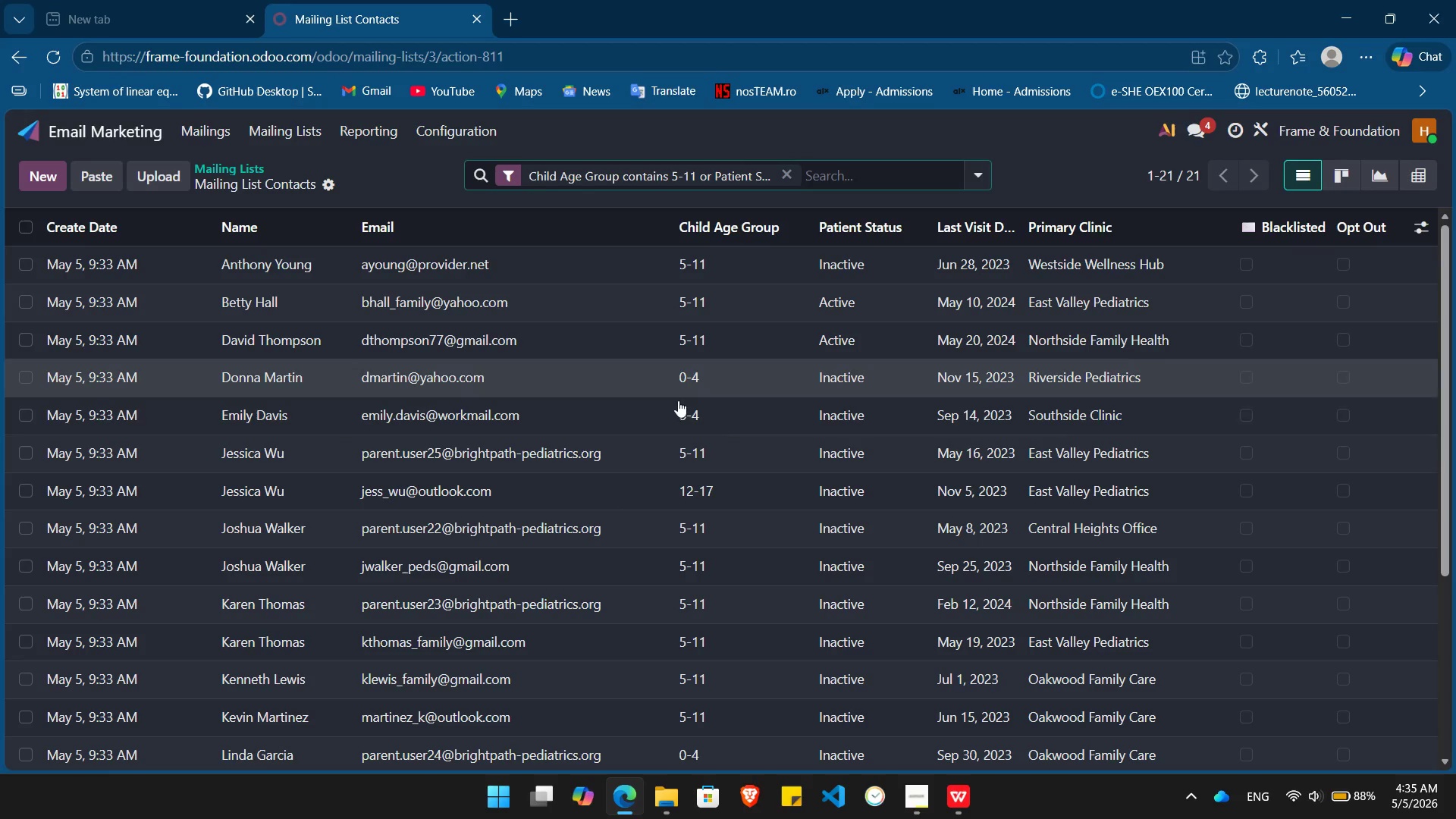 
left_click([690, 419])
 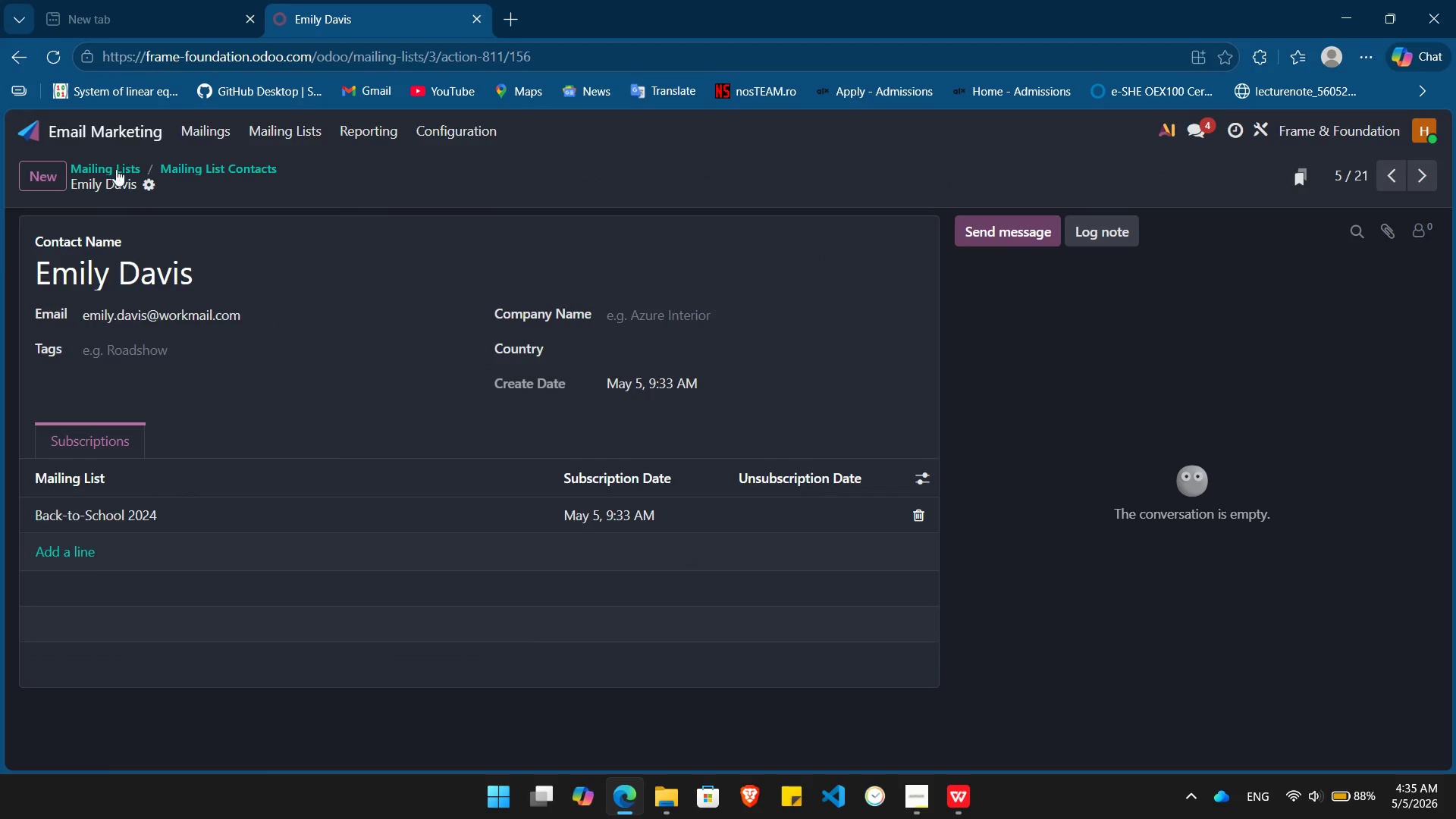 
left_click([83, 129])
 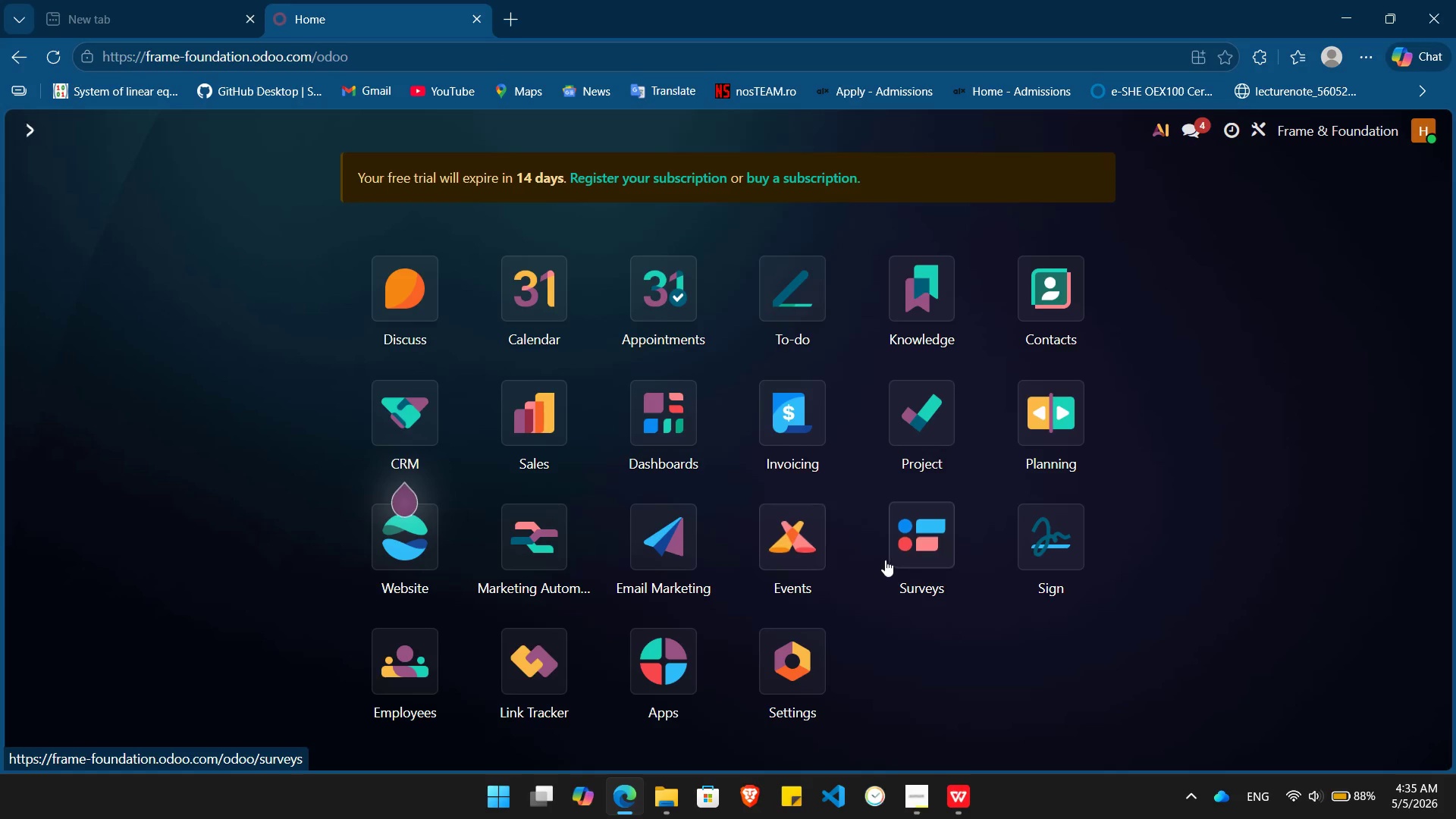 
left_click([519, 545])
 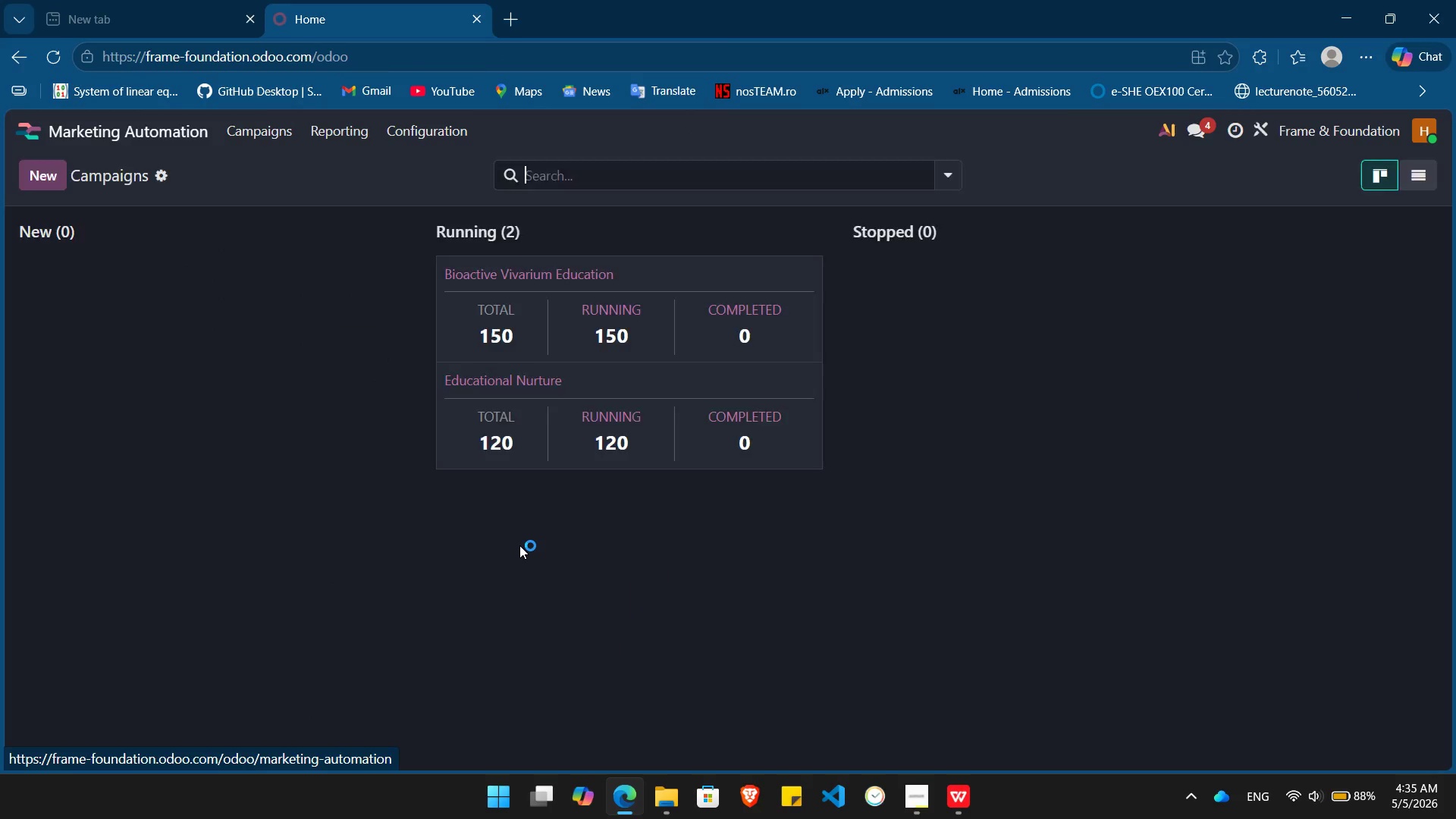 
key(Alt+Backquote)
 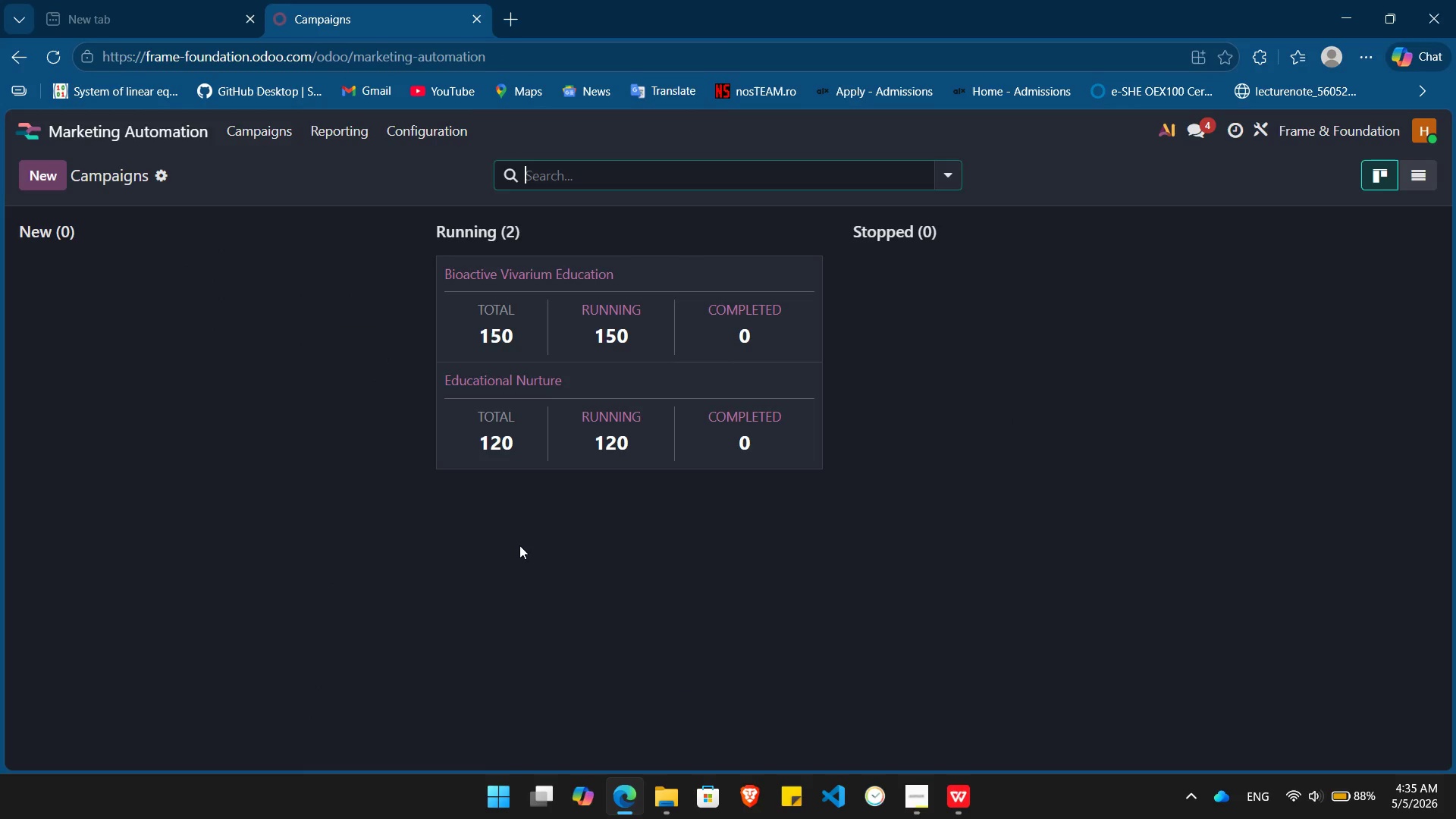 
key(Alt+Backquote)
 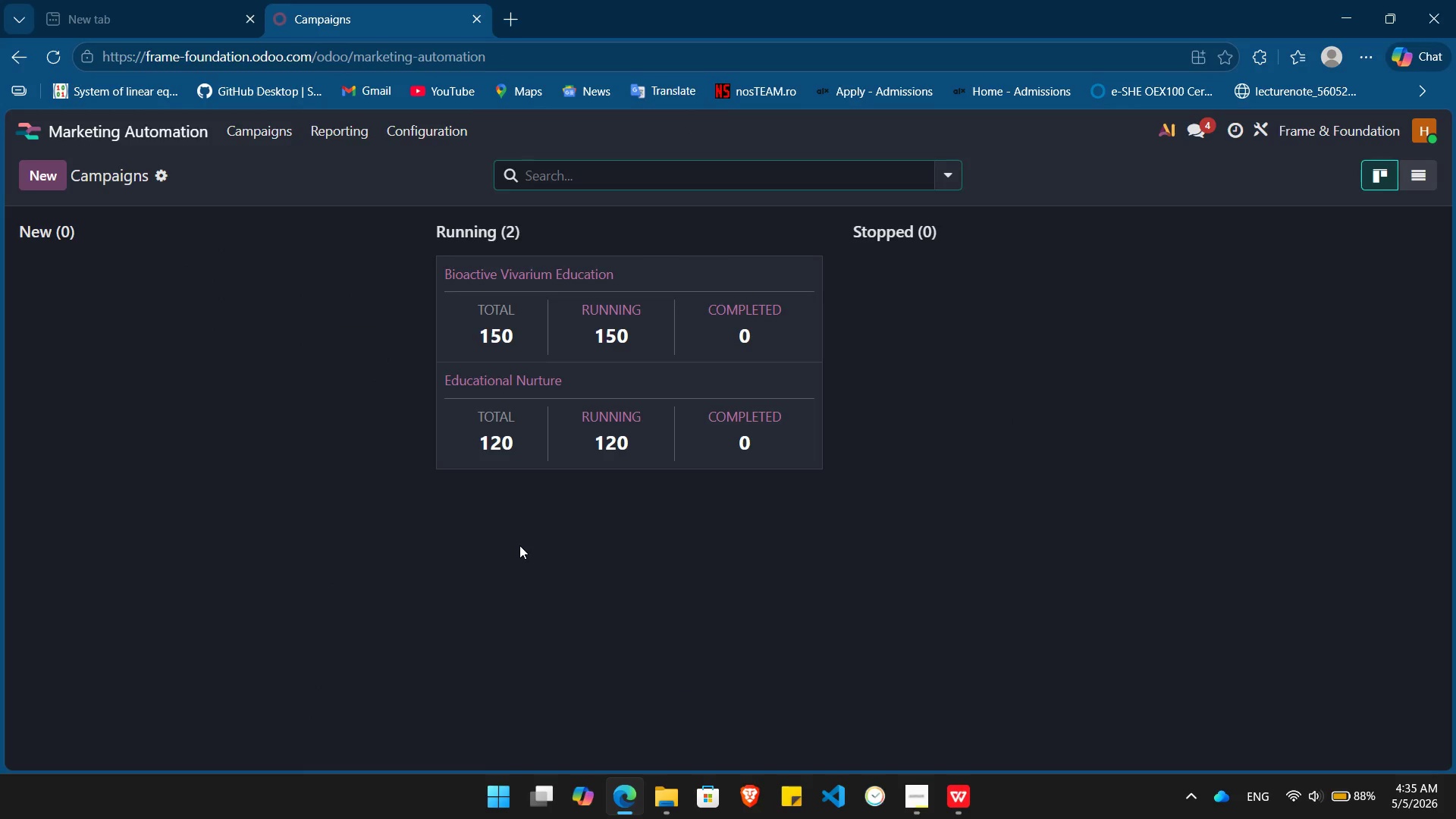 
key(Alt+Tab)